 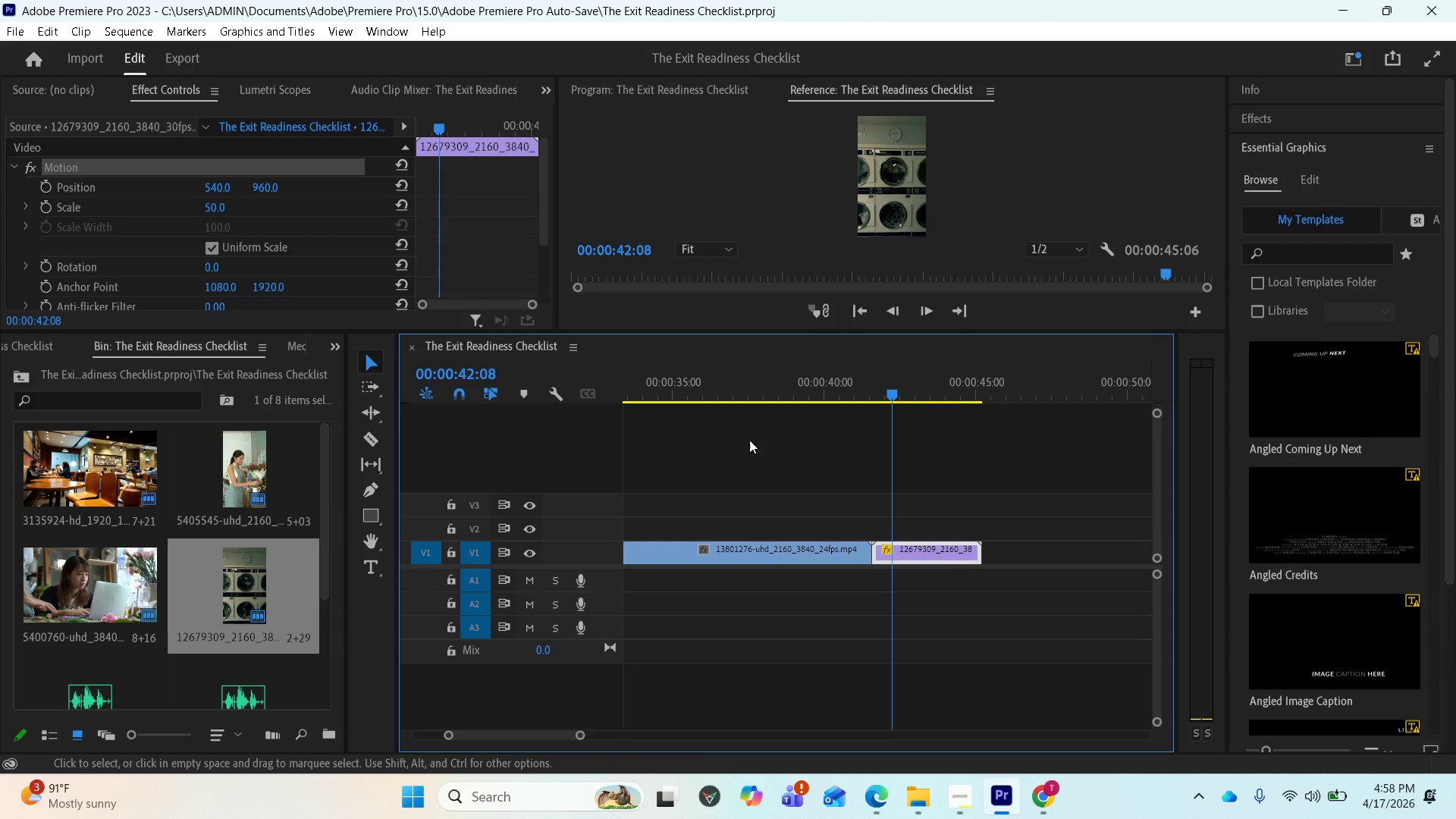 
left_click([727, 389])
 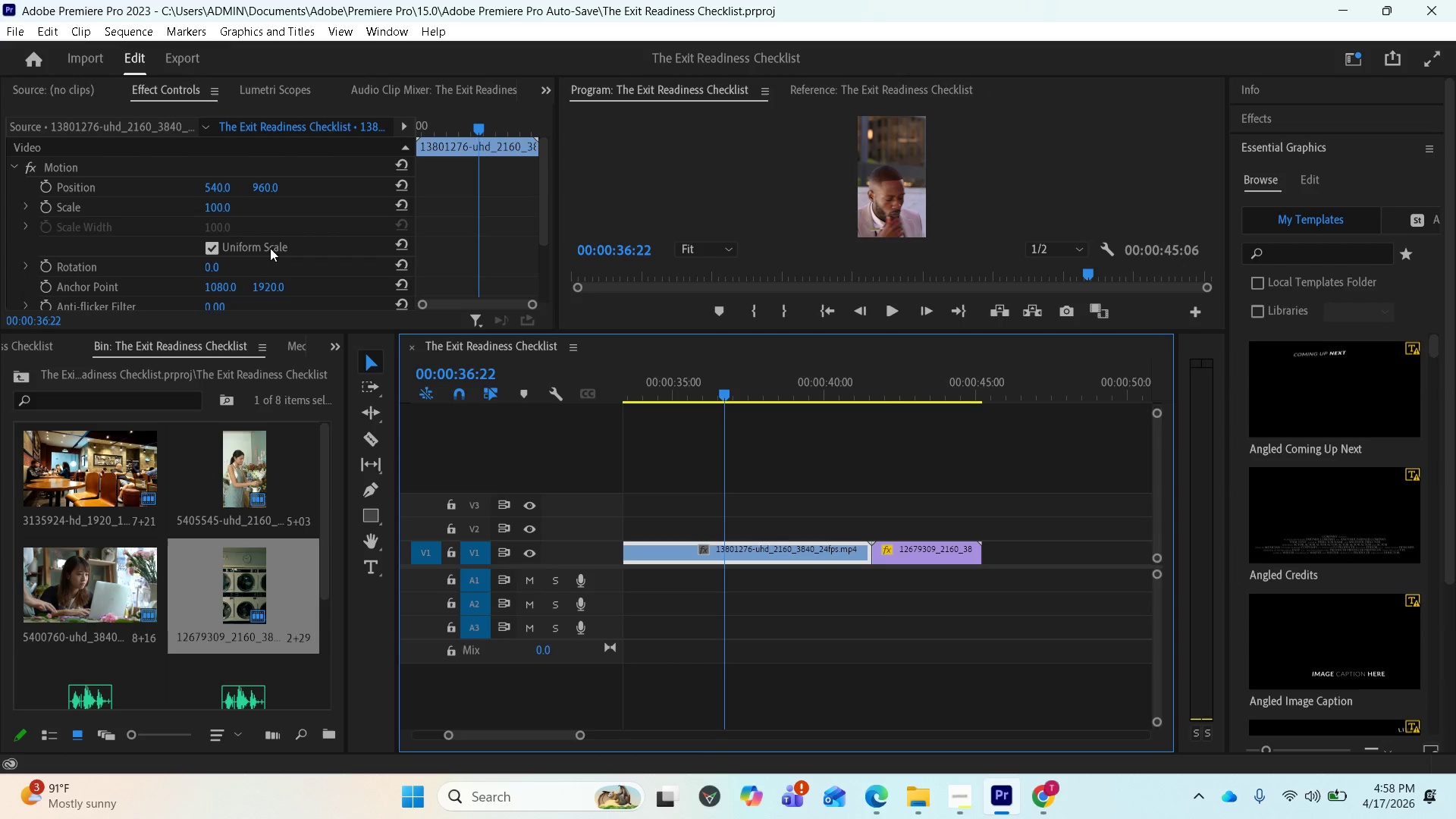 
left_click([144, 162])
 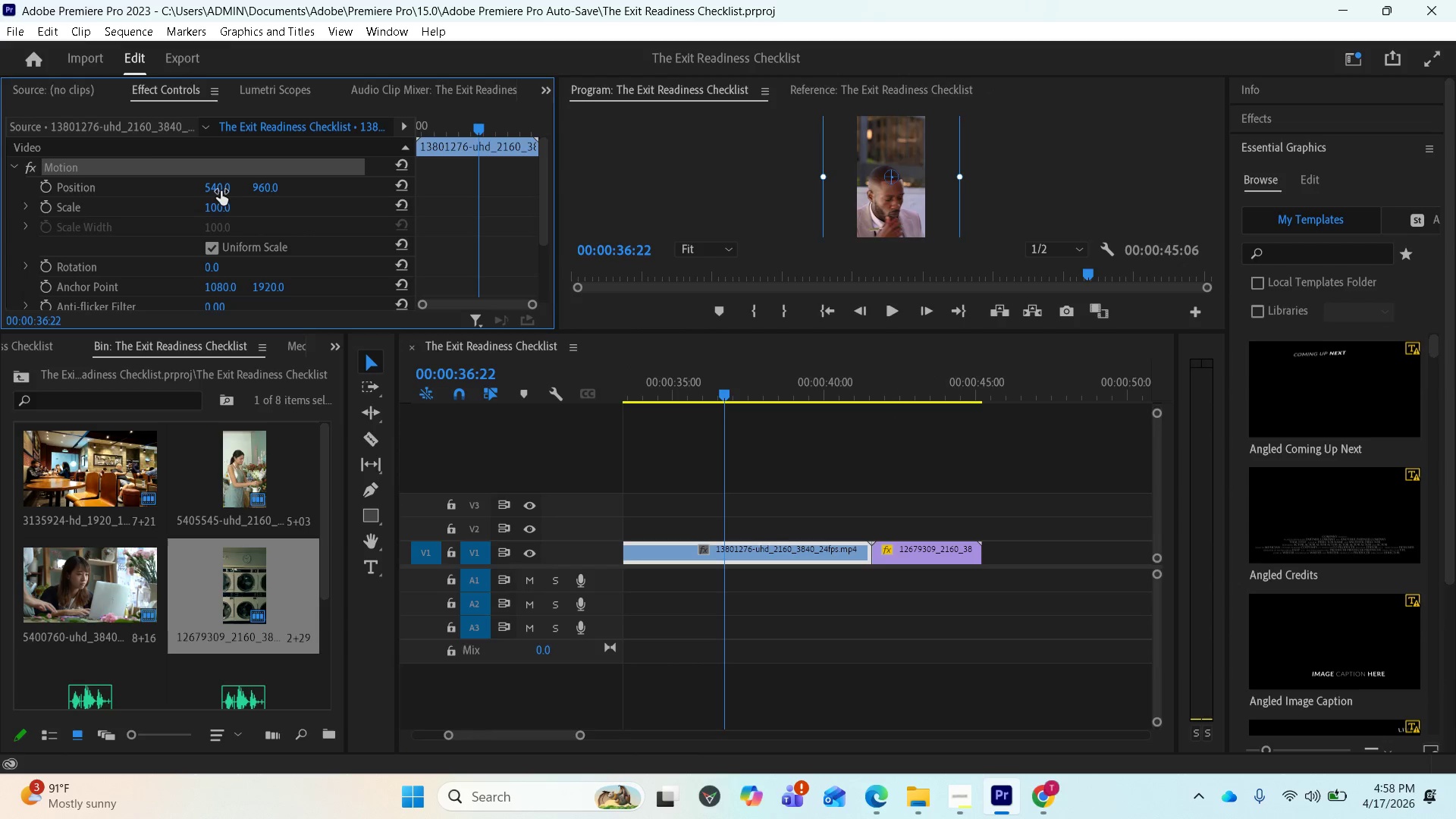 
left_click_drag(start_coordinate=[222, 210], to_coordinate=[174, 209])
 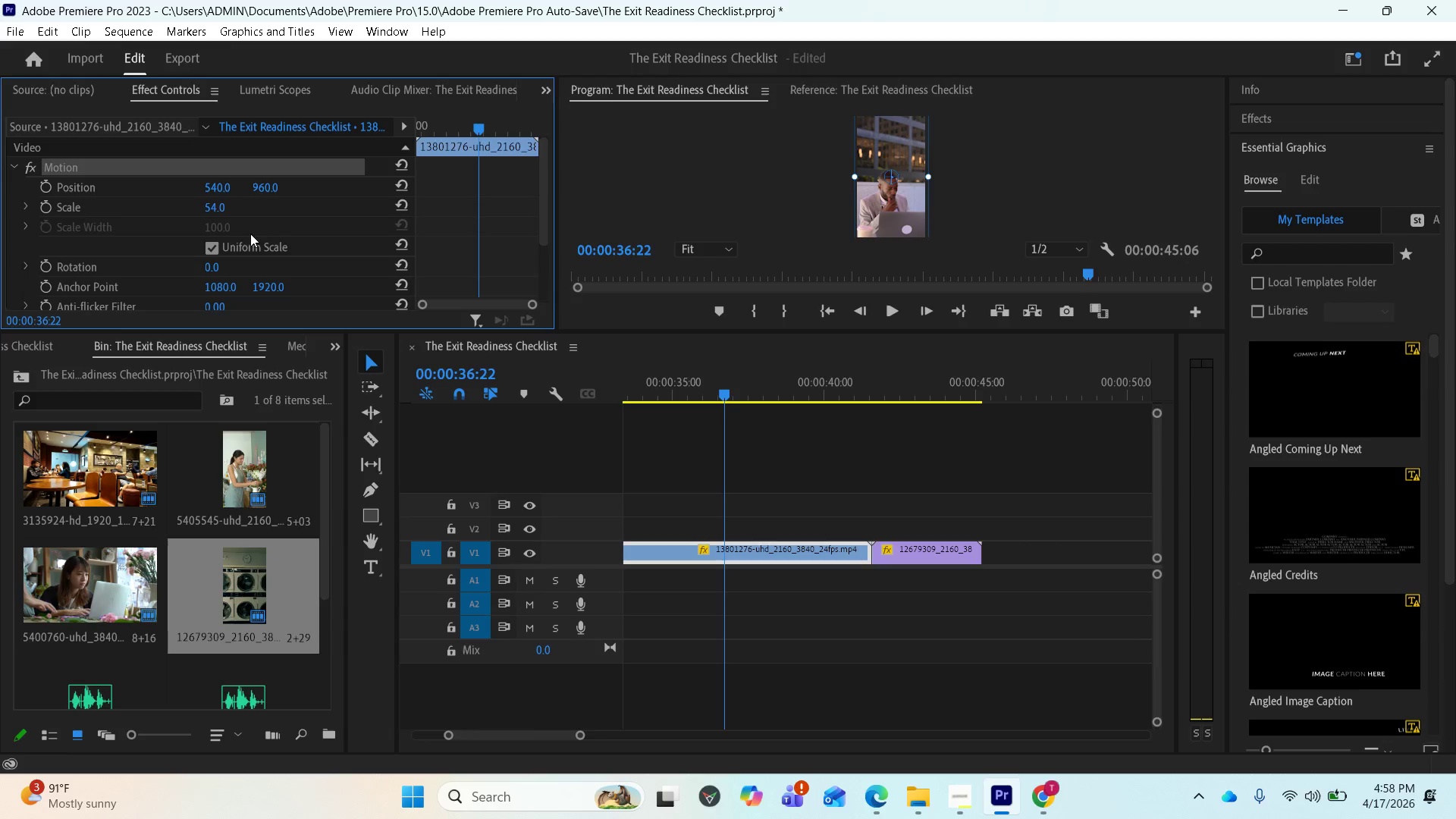 
left_click([208, 207])
 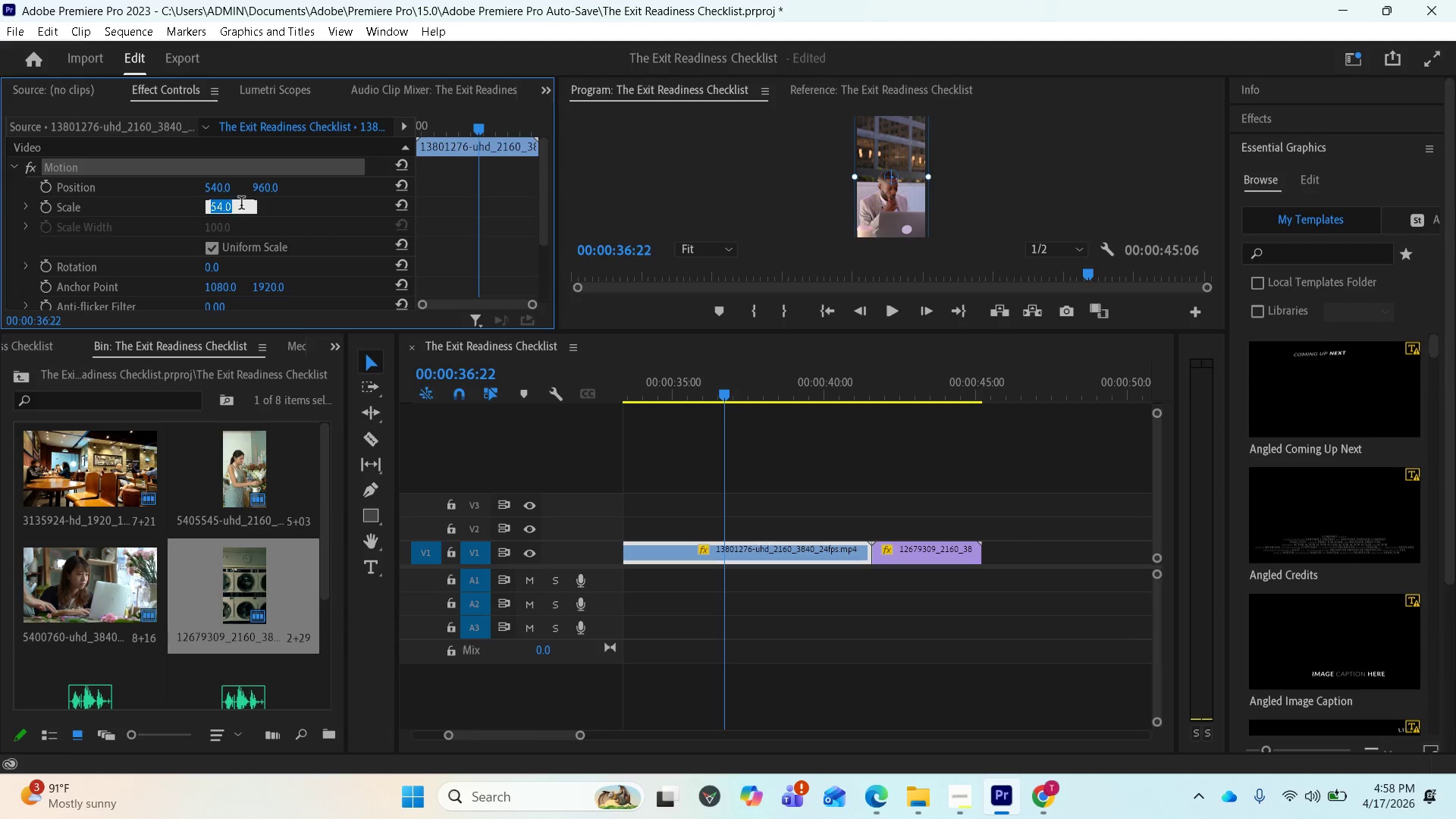 
type(53)
key(Backspace)
type(2)
 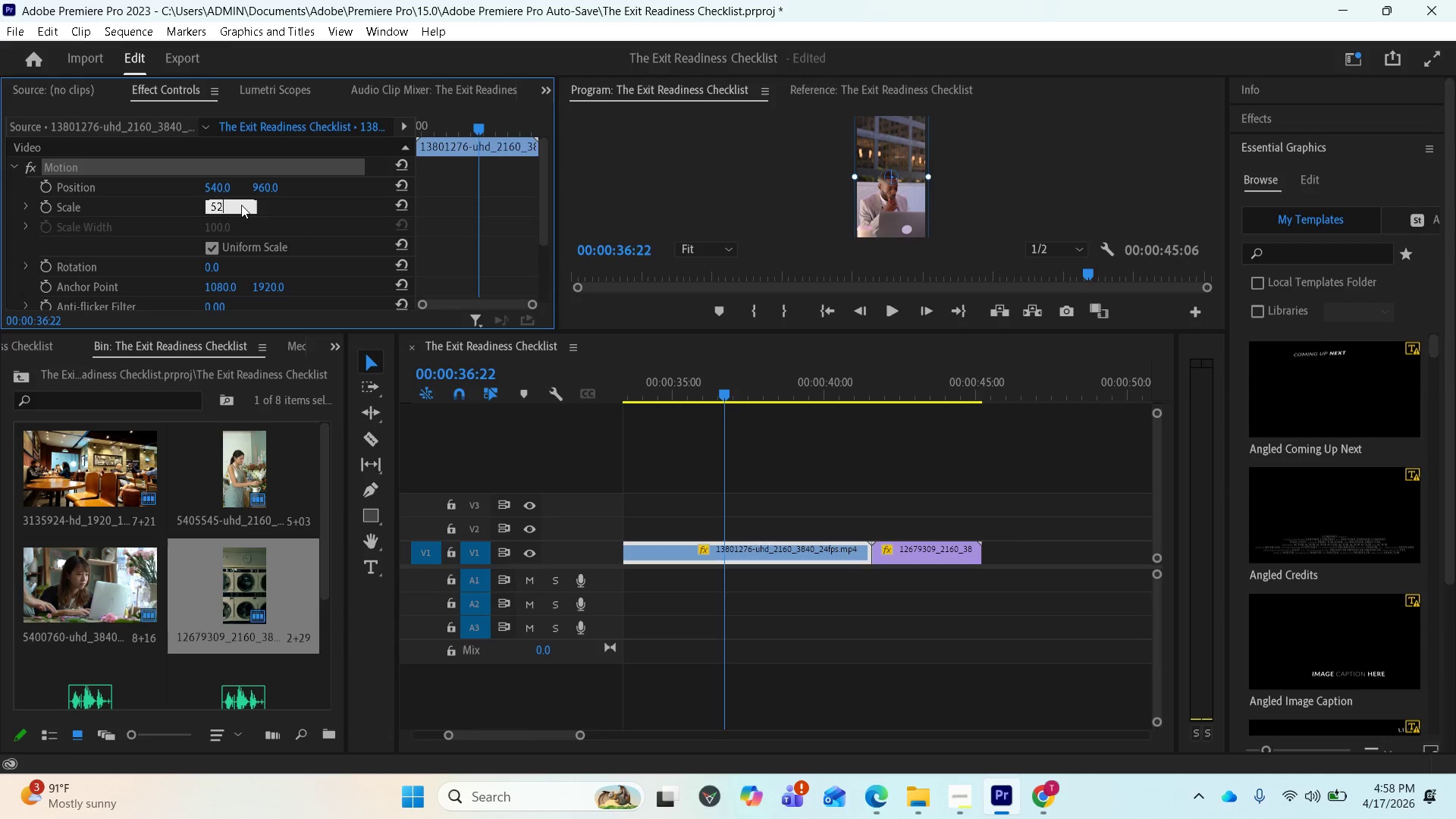 
key(Enter)
 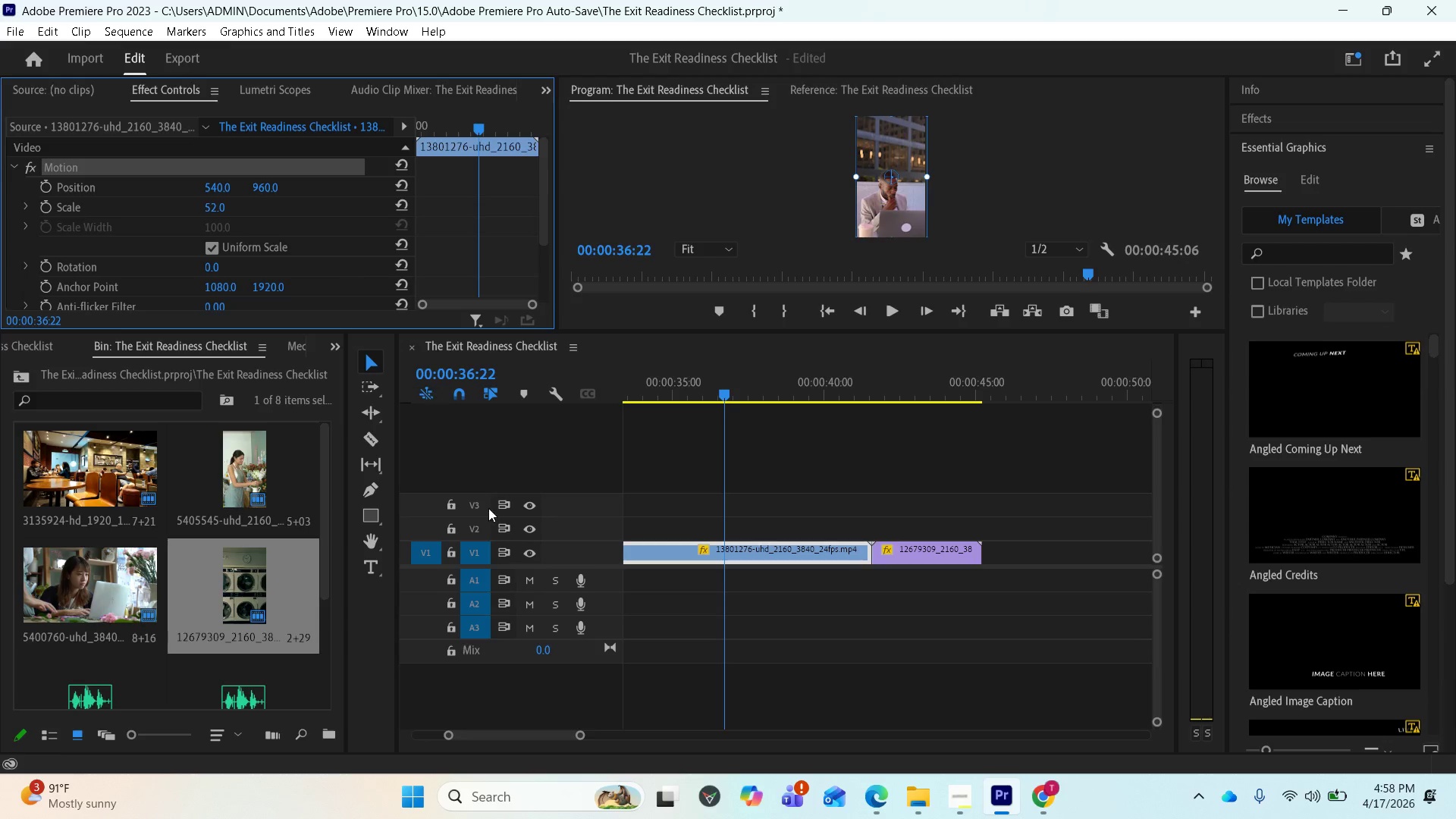 
left_click([702, 507])
 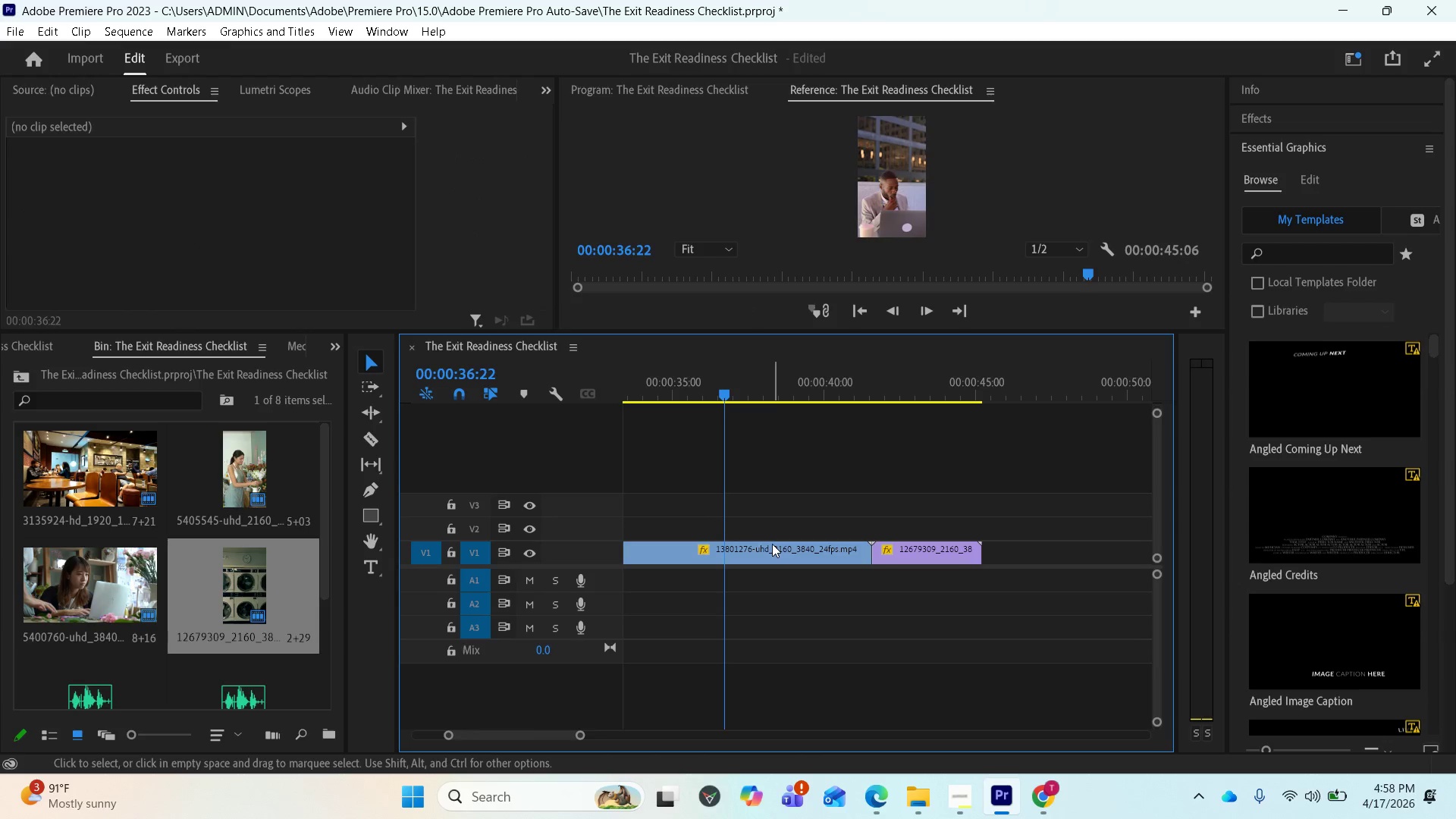 
scroll: coordinate [741, 504], scroll_direction: up, amount: 17.0
 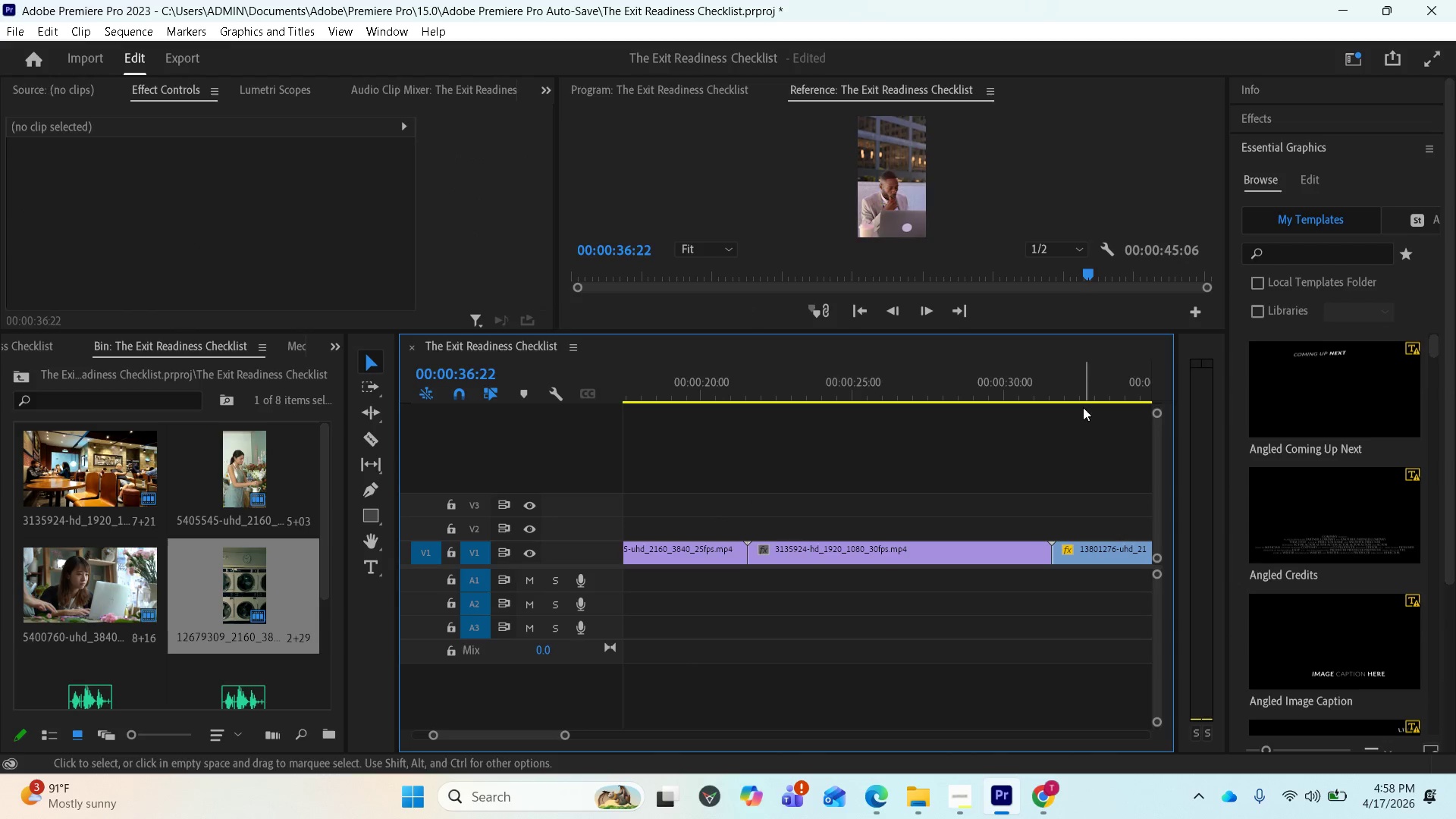 
left_click([1081, 387])
 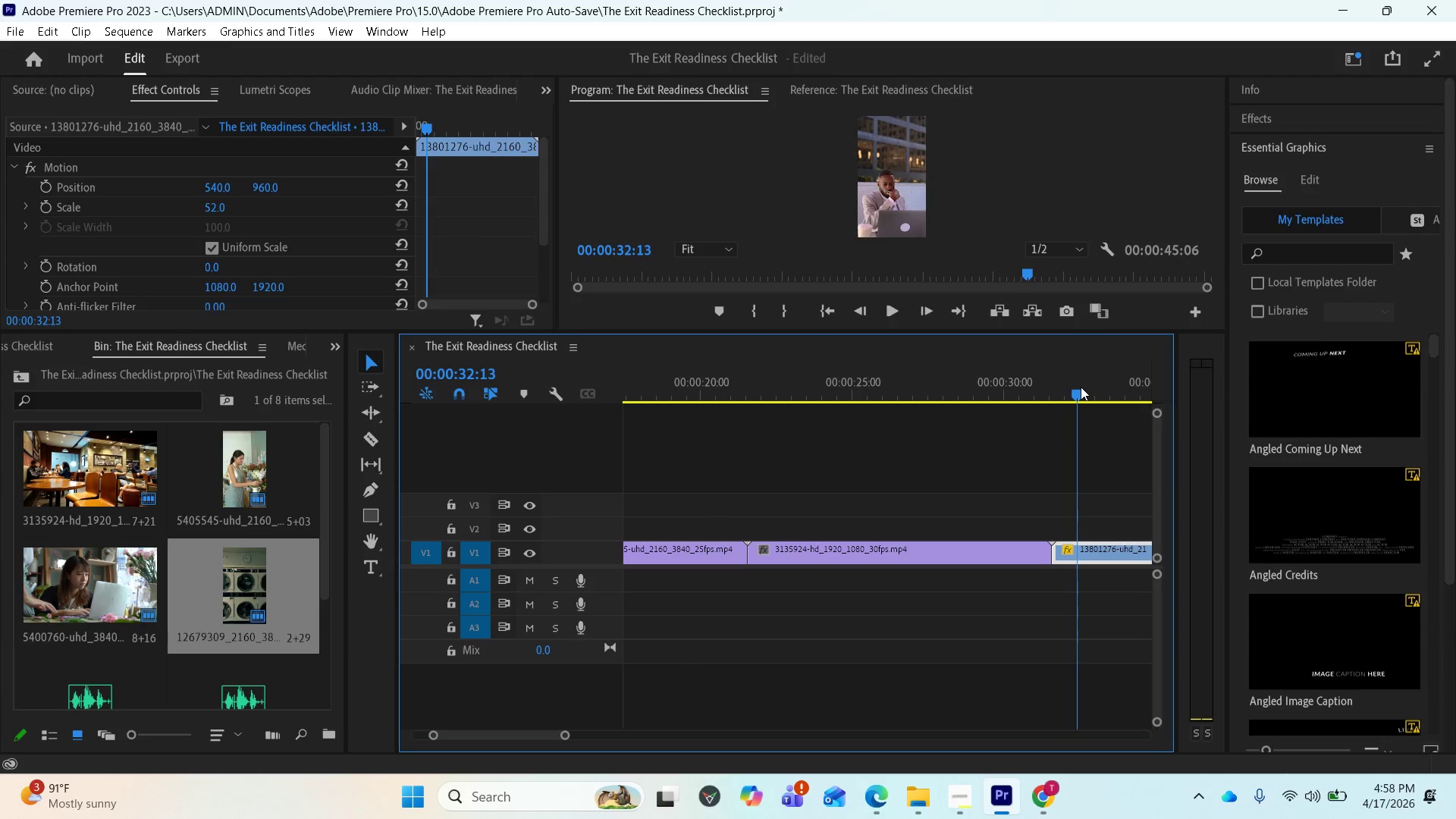 
left_click_drag(start_coordinate=[1081, 387], to_coordinate=[869, 385])
 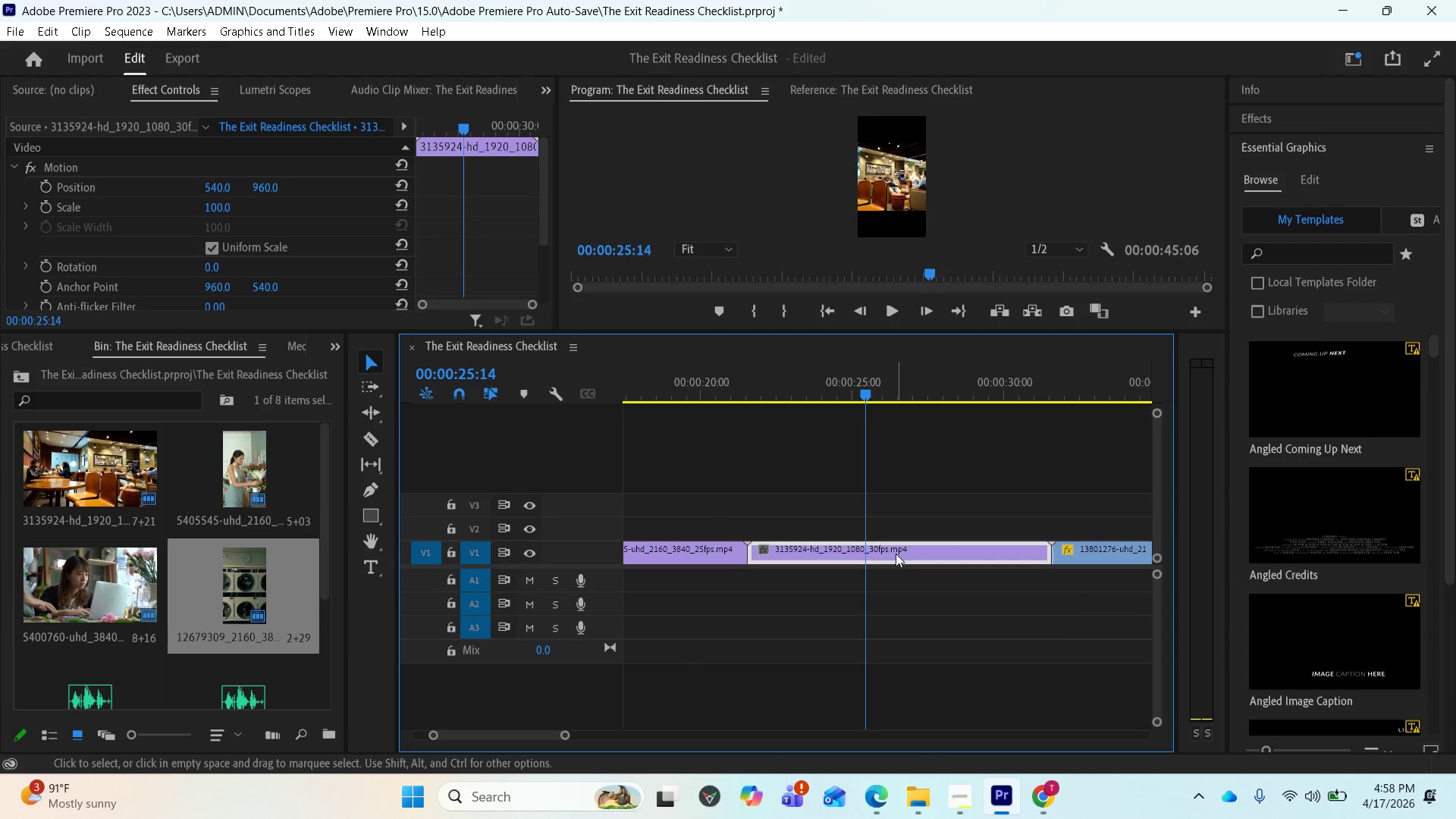 
left_click([895, 554])
 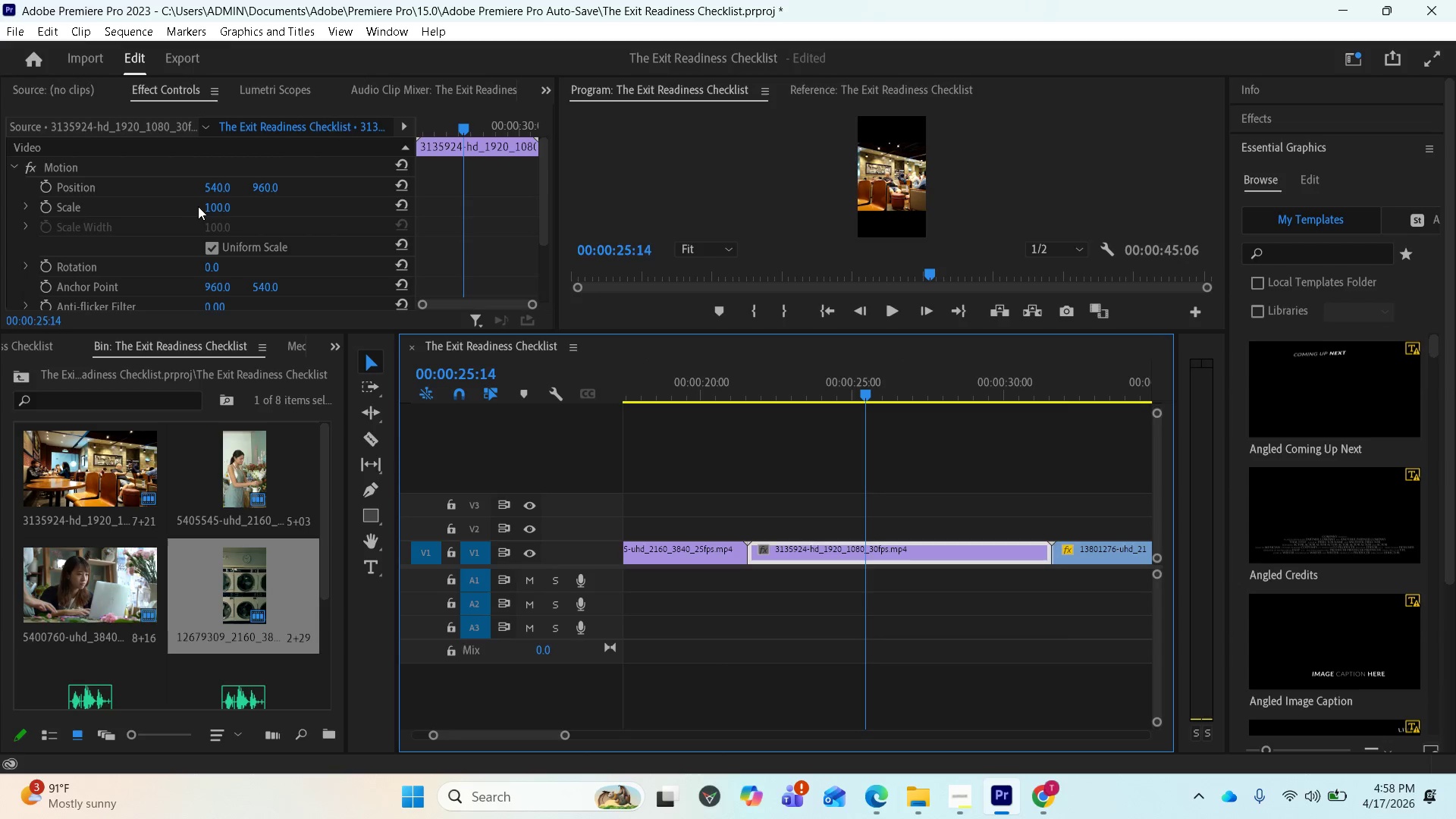 
left_click_drag(start_coordinate=[210, 206], to_coordinate=[223, 205])
 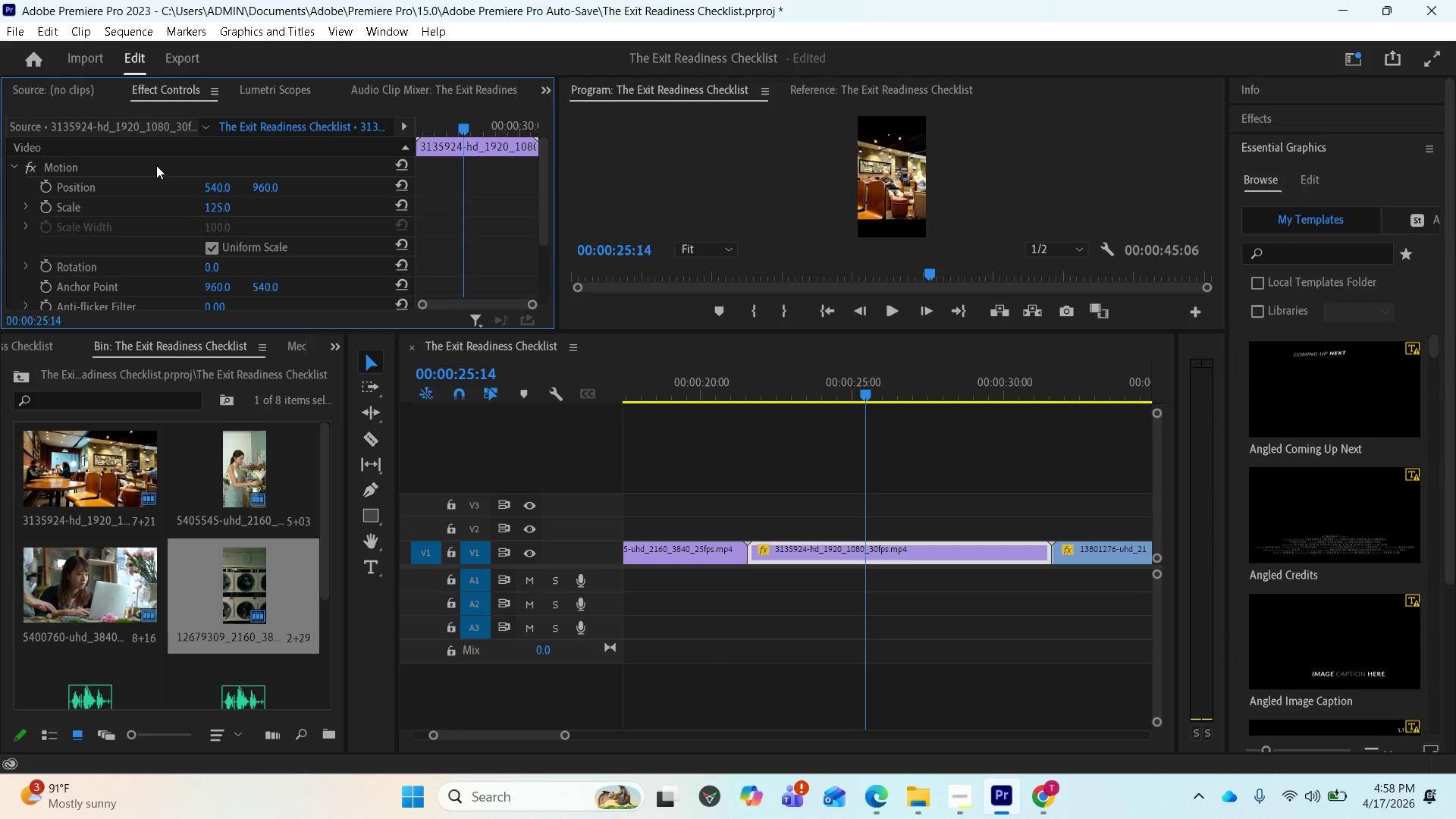 
left_click([155, 165])
 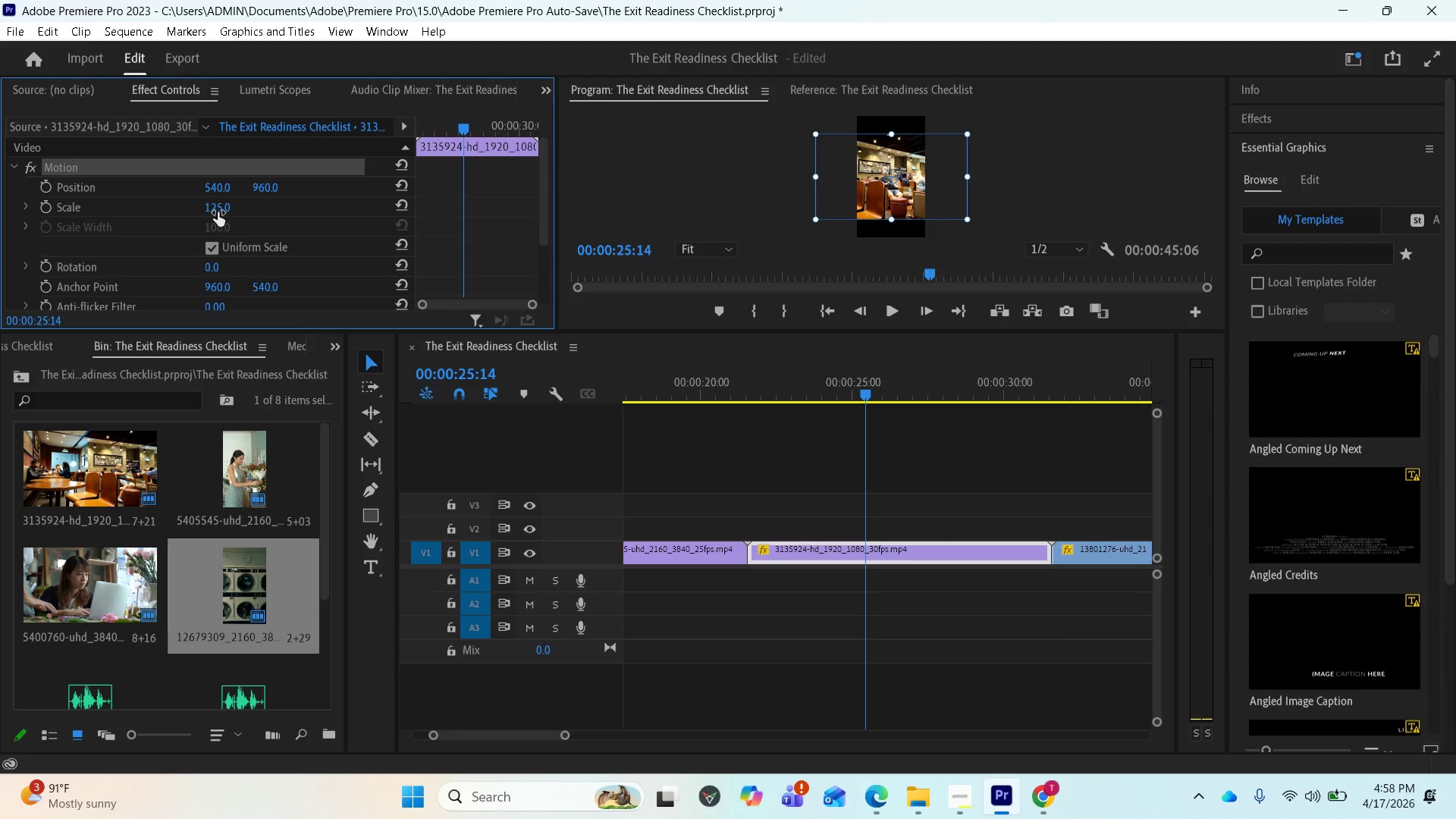 
left_click_drag(start_coordinate=[216, 211], to_coordinate=[287, 210])
 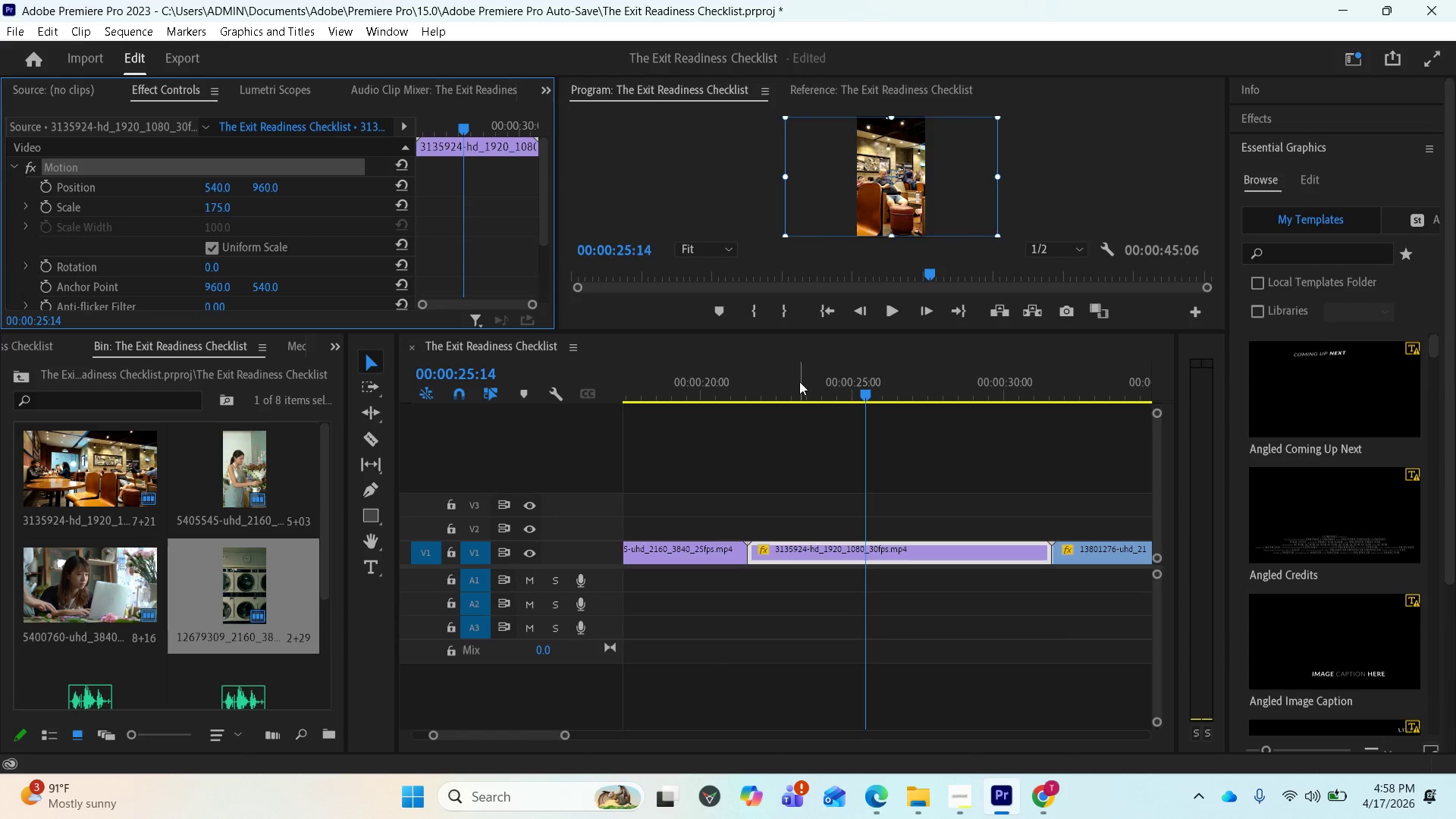 
left_click_drag(start_coordinate=[866, 394], to_coordinate=[635, 394])
 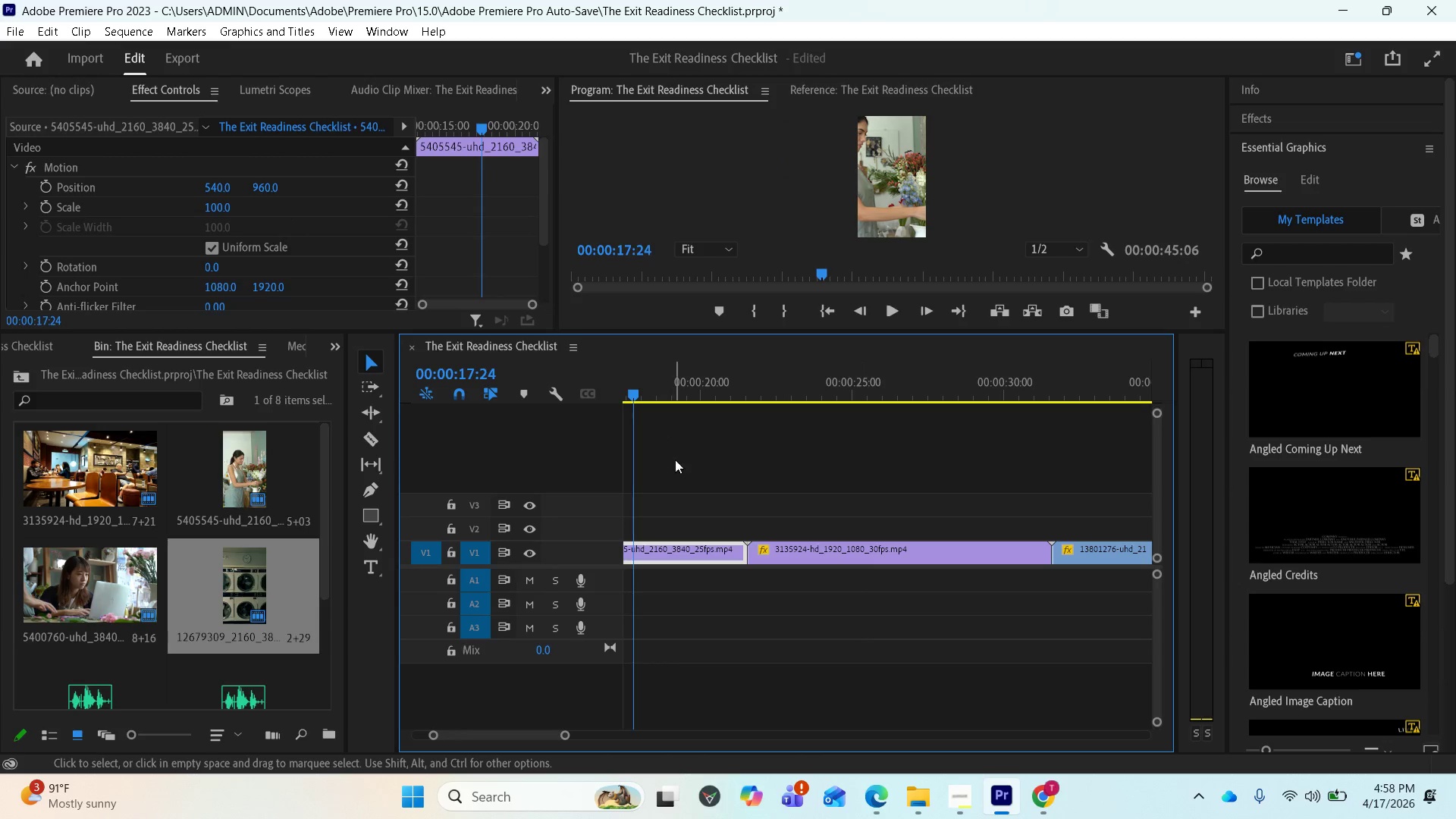 
scroll: coordinate [721, 519], scroll_direction: up, amount: 5.0
 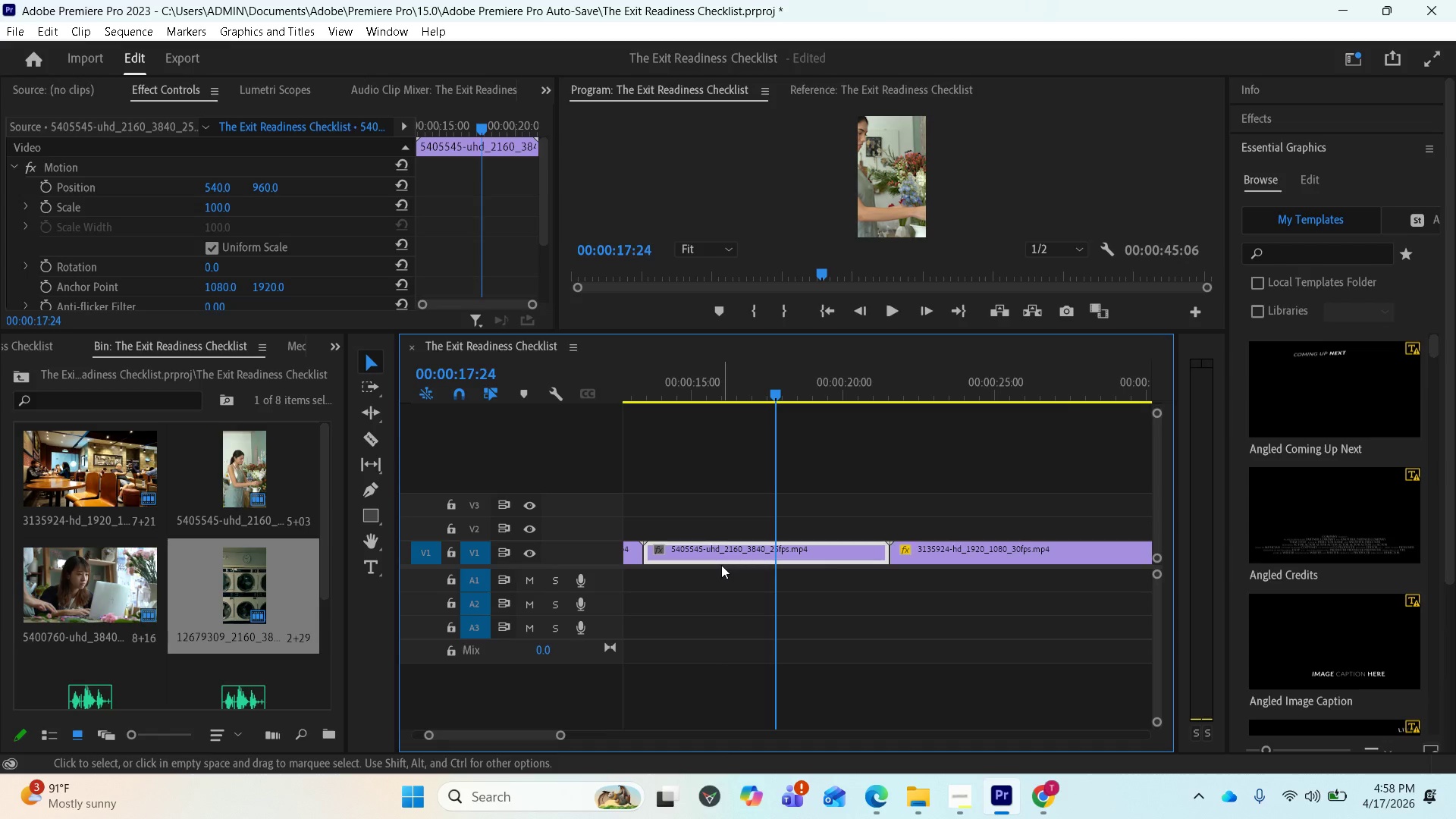 
left_click([715, 554])
 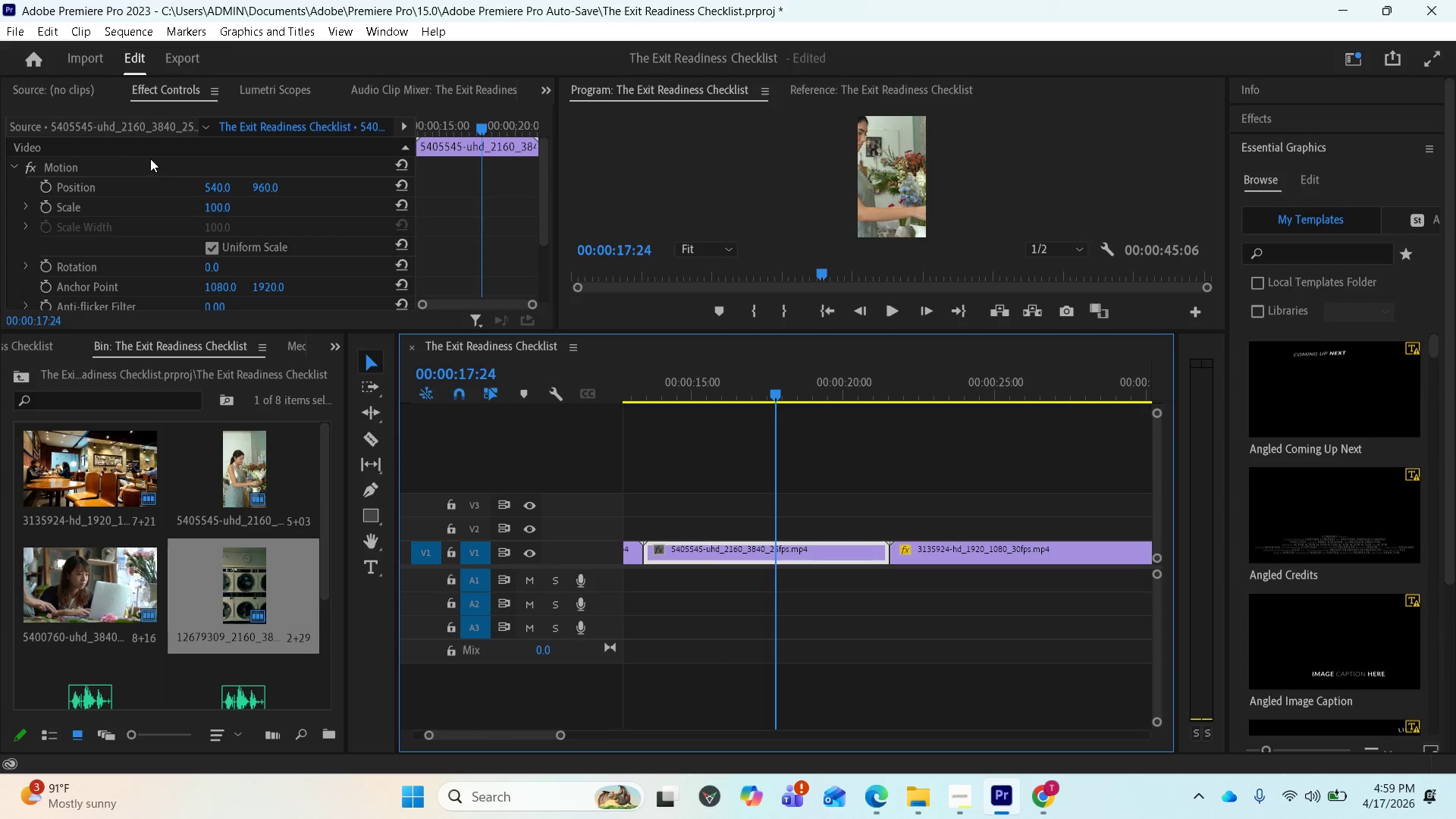 
left_click([154, 163])
 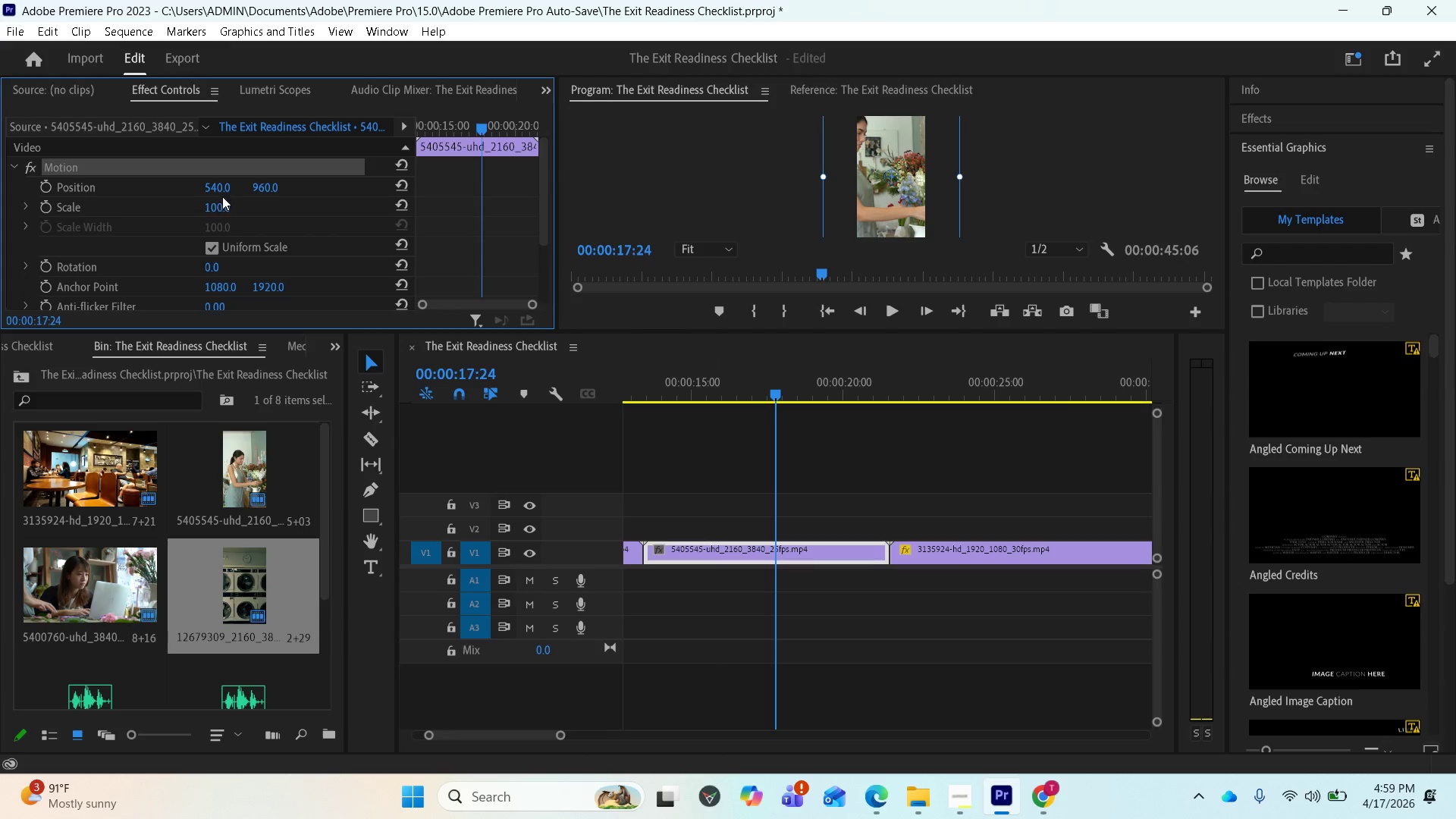 
left_click_drag(start_coordinate=[221, 206], to_coordinate=[160, 200])
 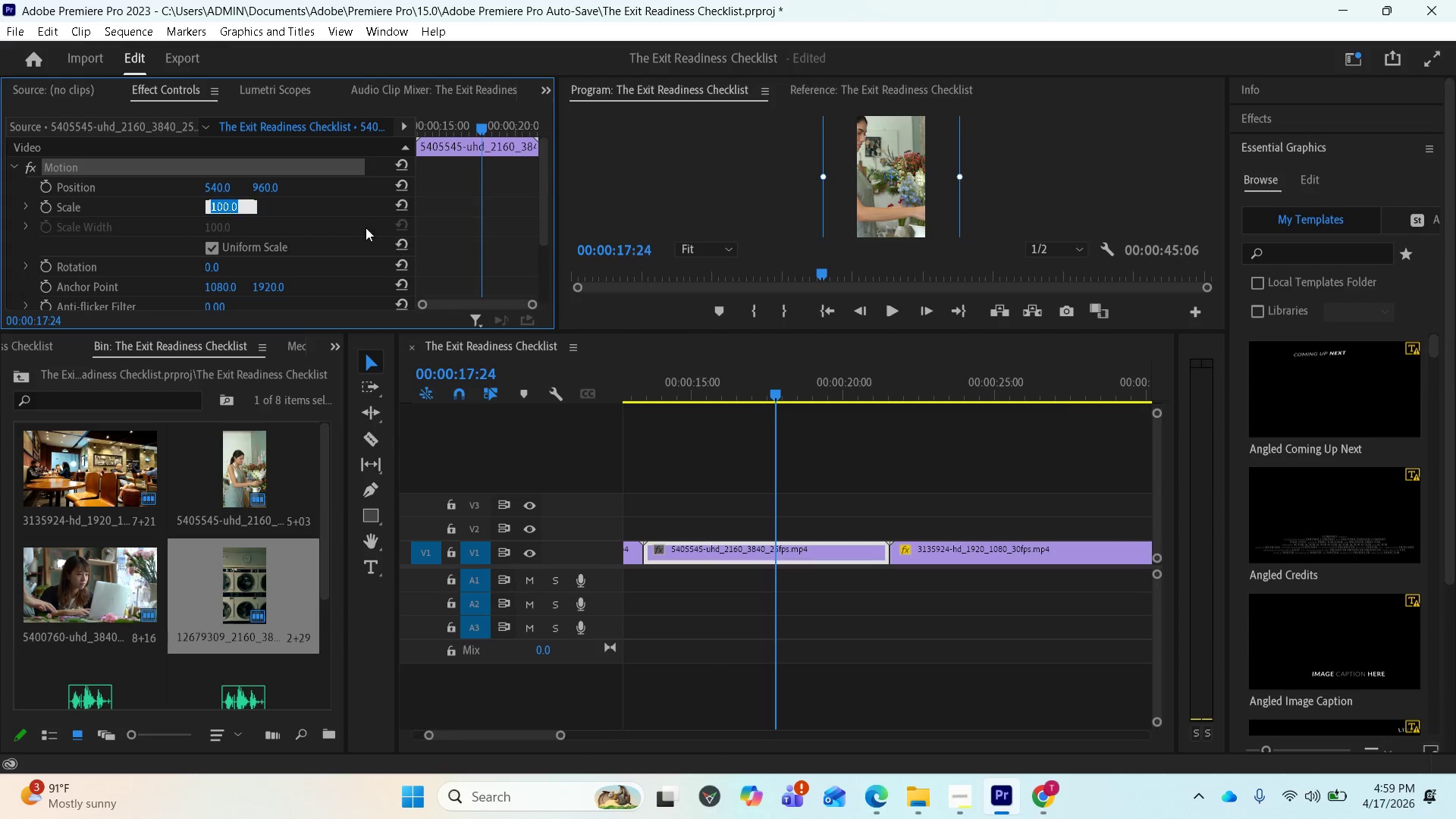 
left_click([334, 212])
 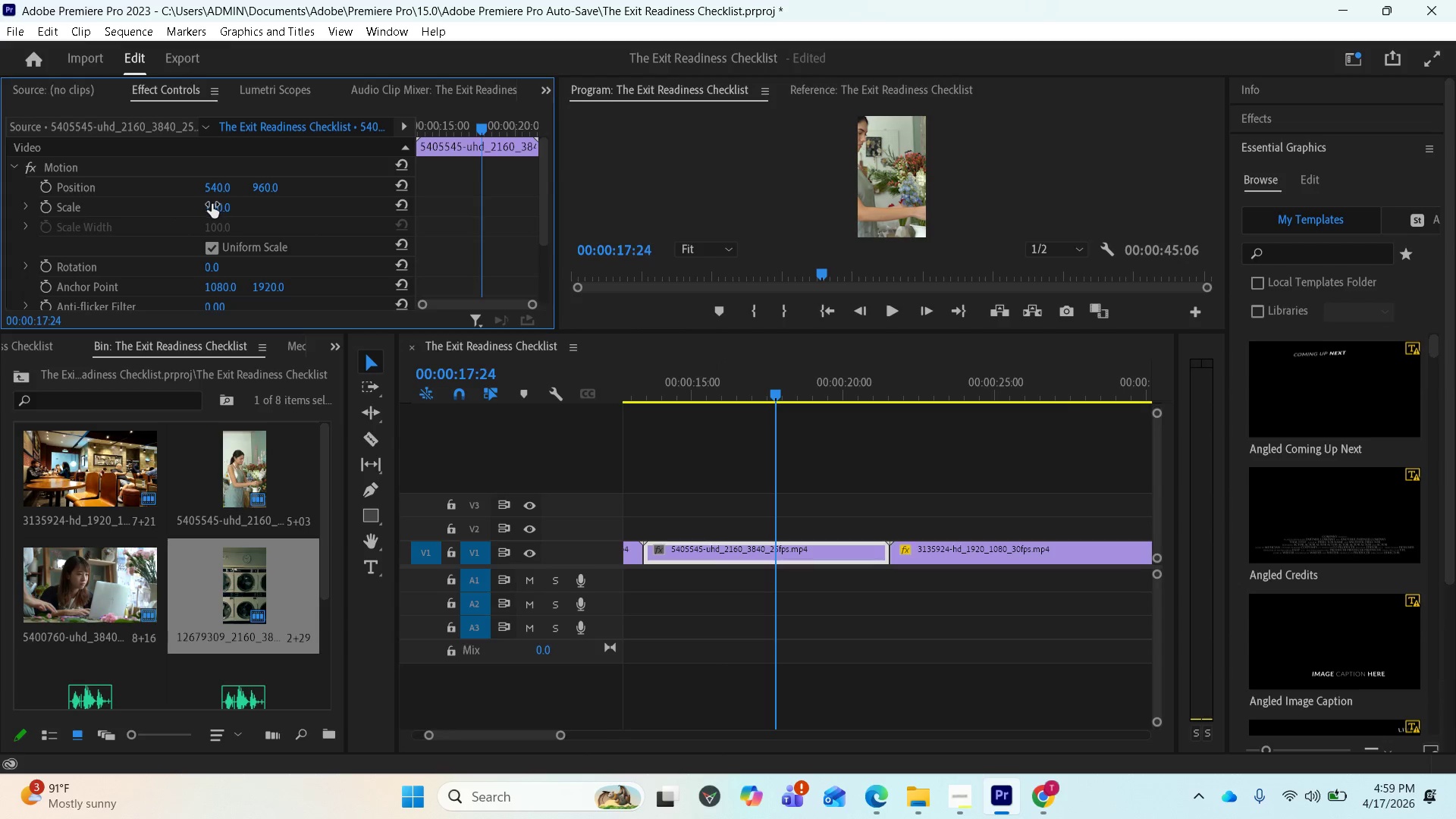 
left_click_drag(start_coordinate=[212, 205], to_coordinate=[165, 205])
 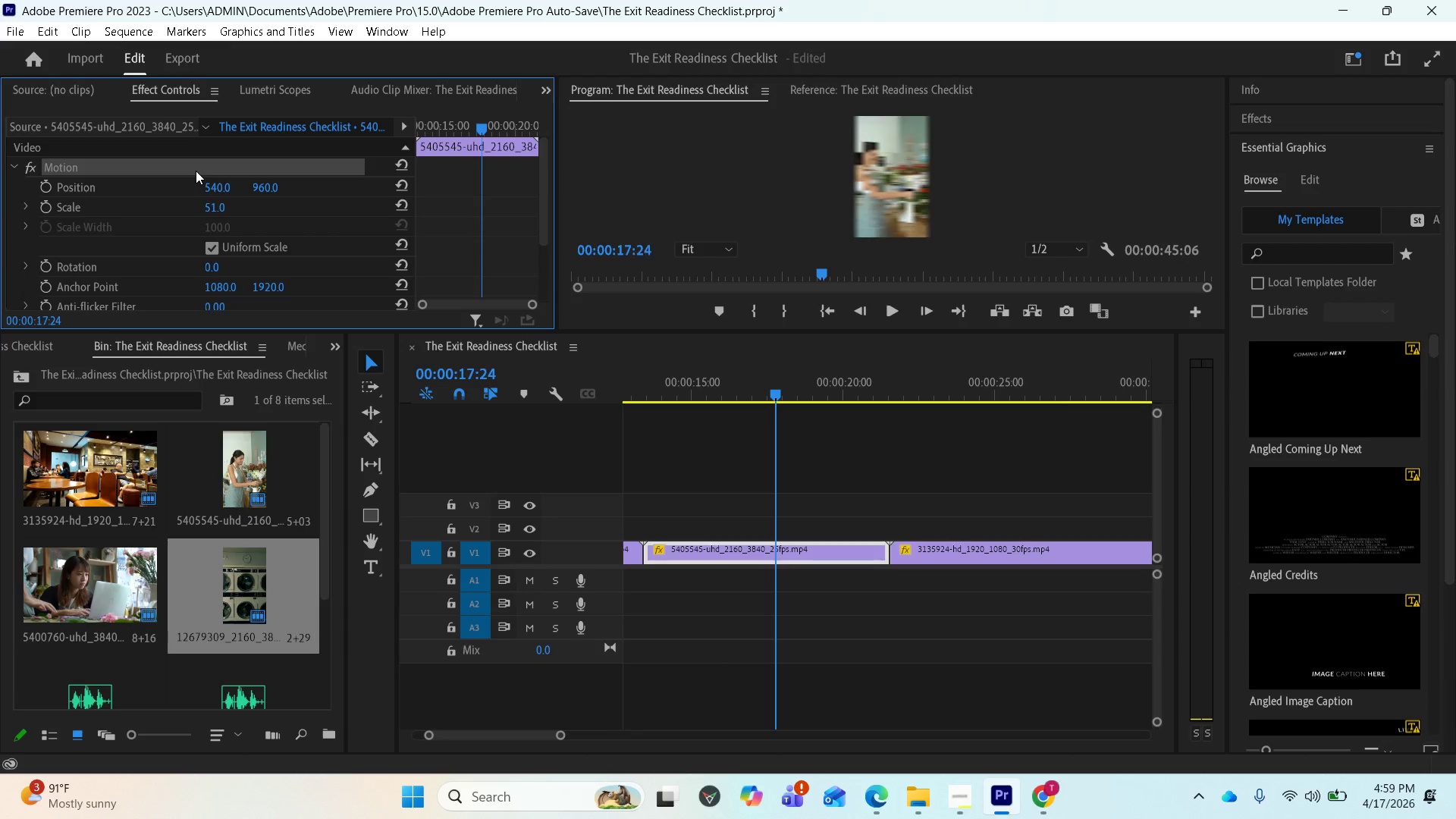 
double_click([196, 171])
 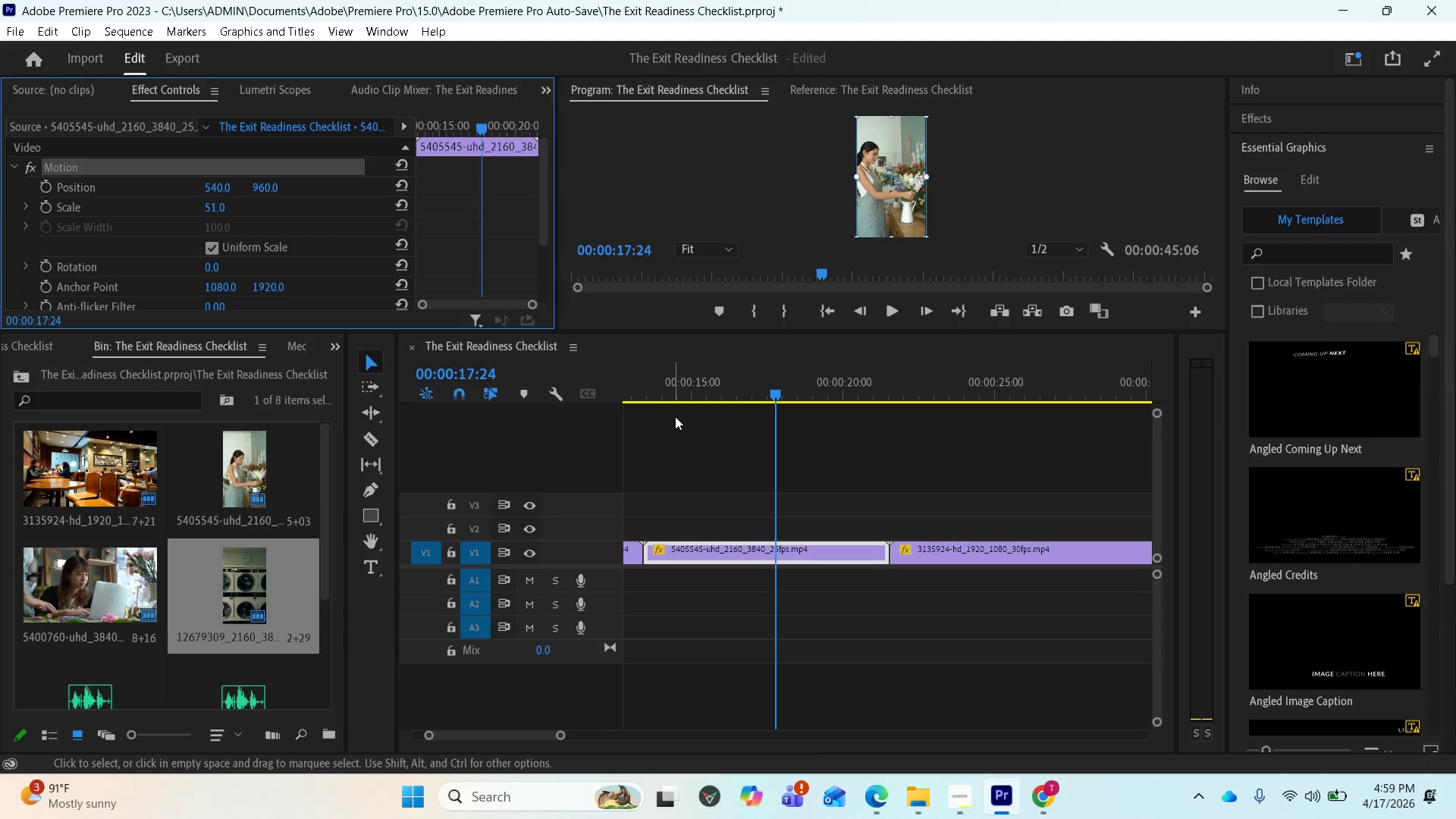 
scroll: coordinate [703, 449], scroll_direction: up, amount: 10.0
 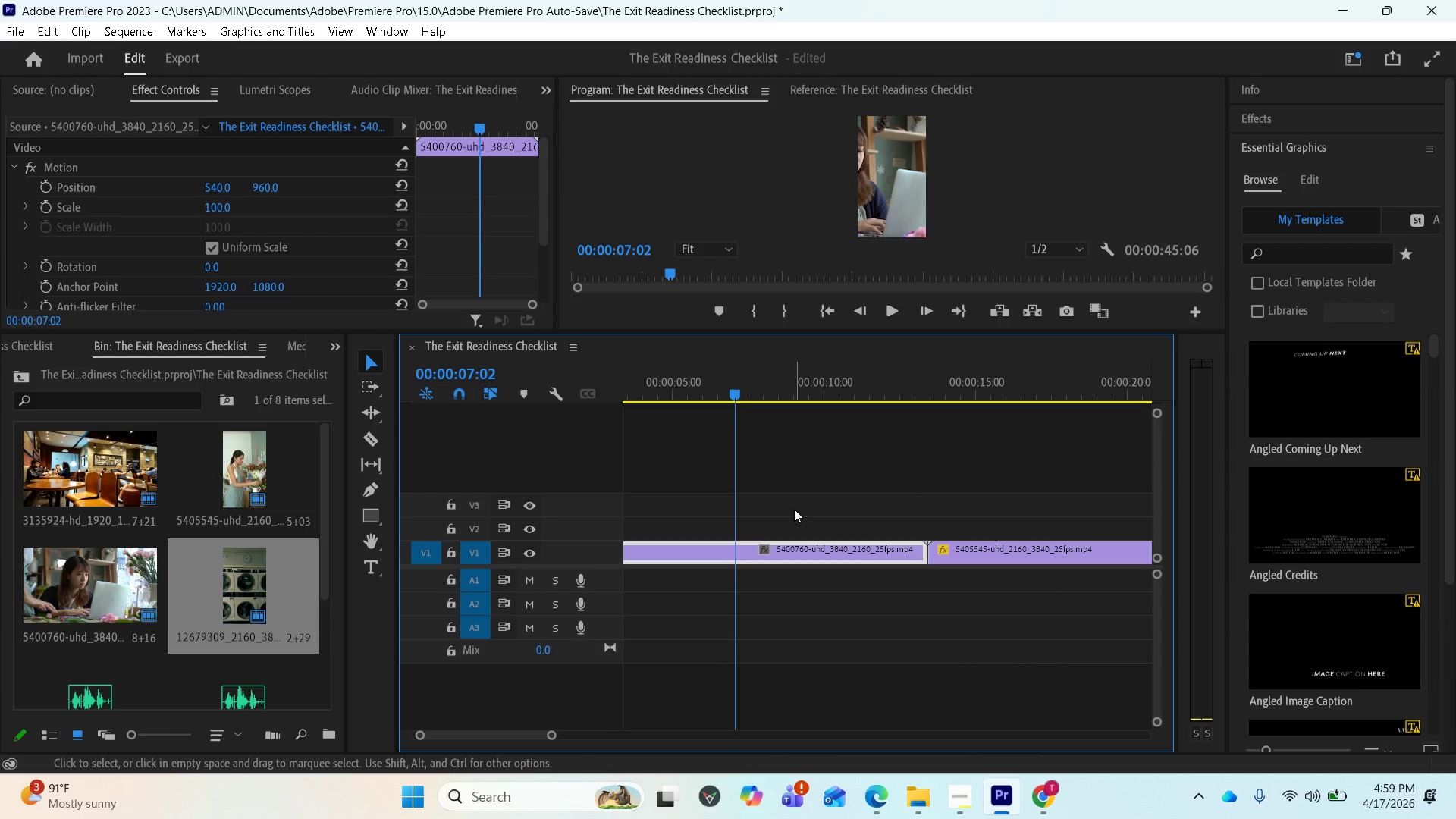 
left_click([777, 545])
 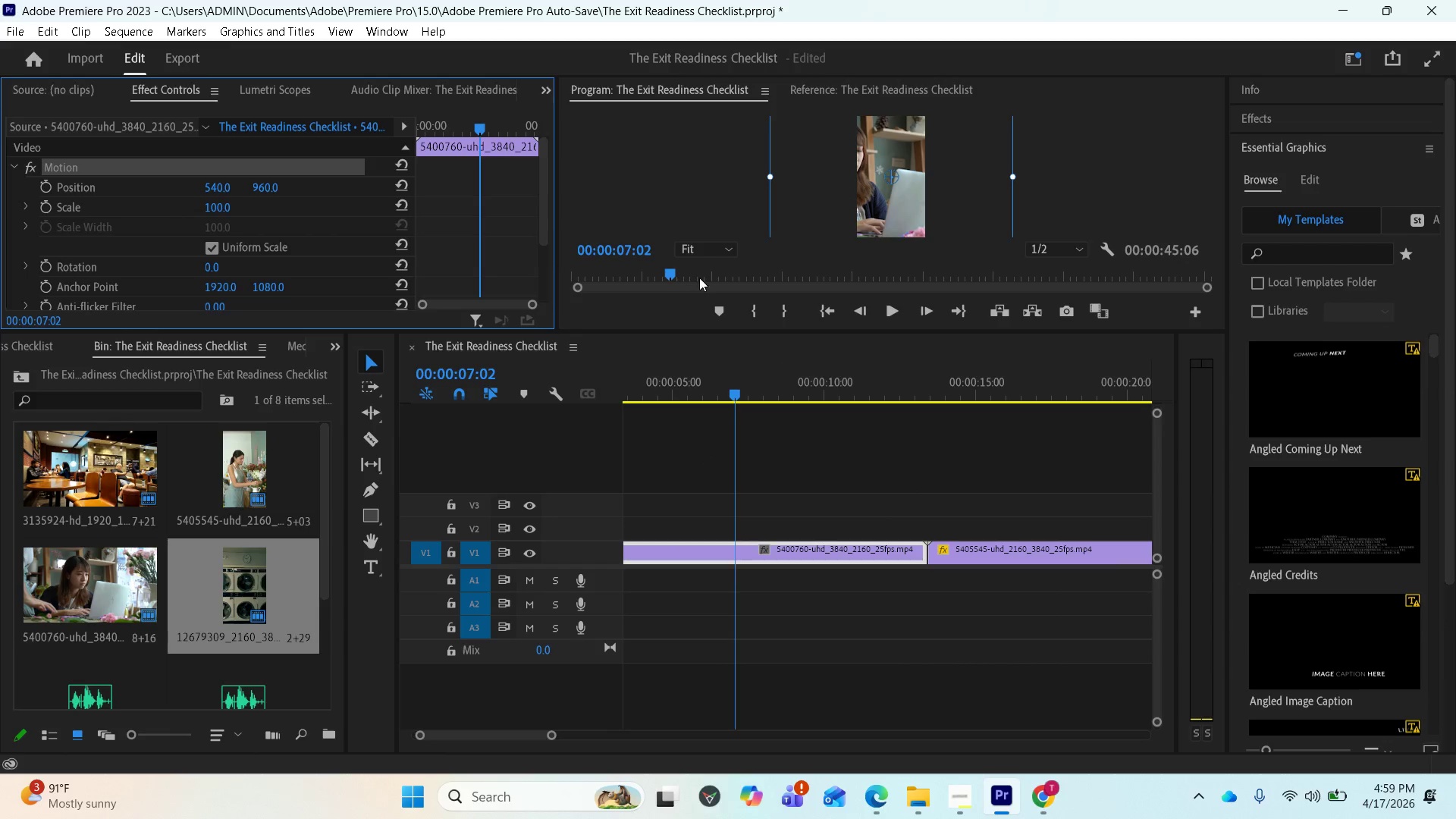 
left_click_drag(start_coordinate=[694, 331], to_coordinate=[688, 405])
 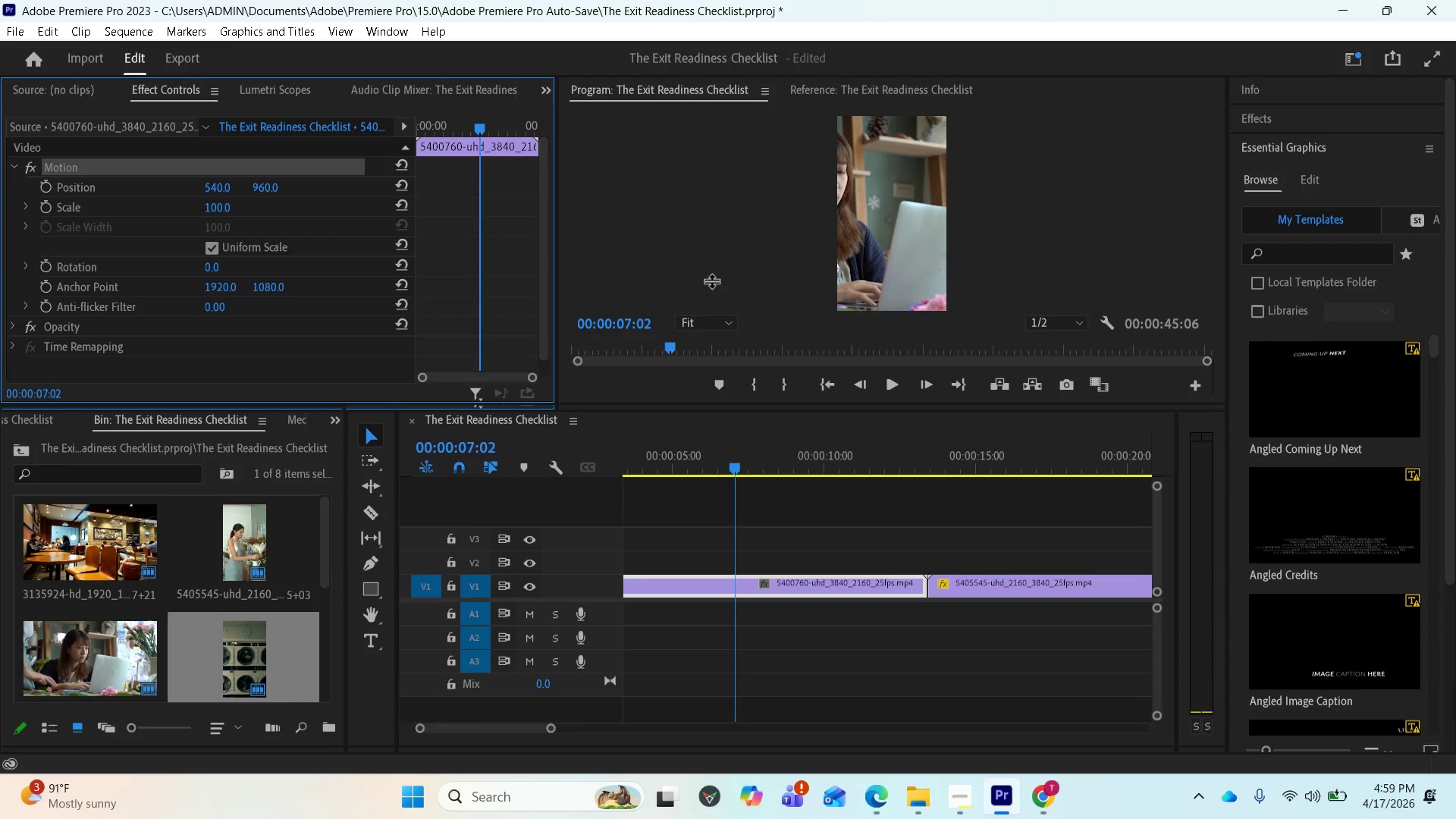 
scroll: coordinate [711, 271], scroll_direction: down, amount: 3.0
 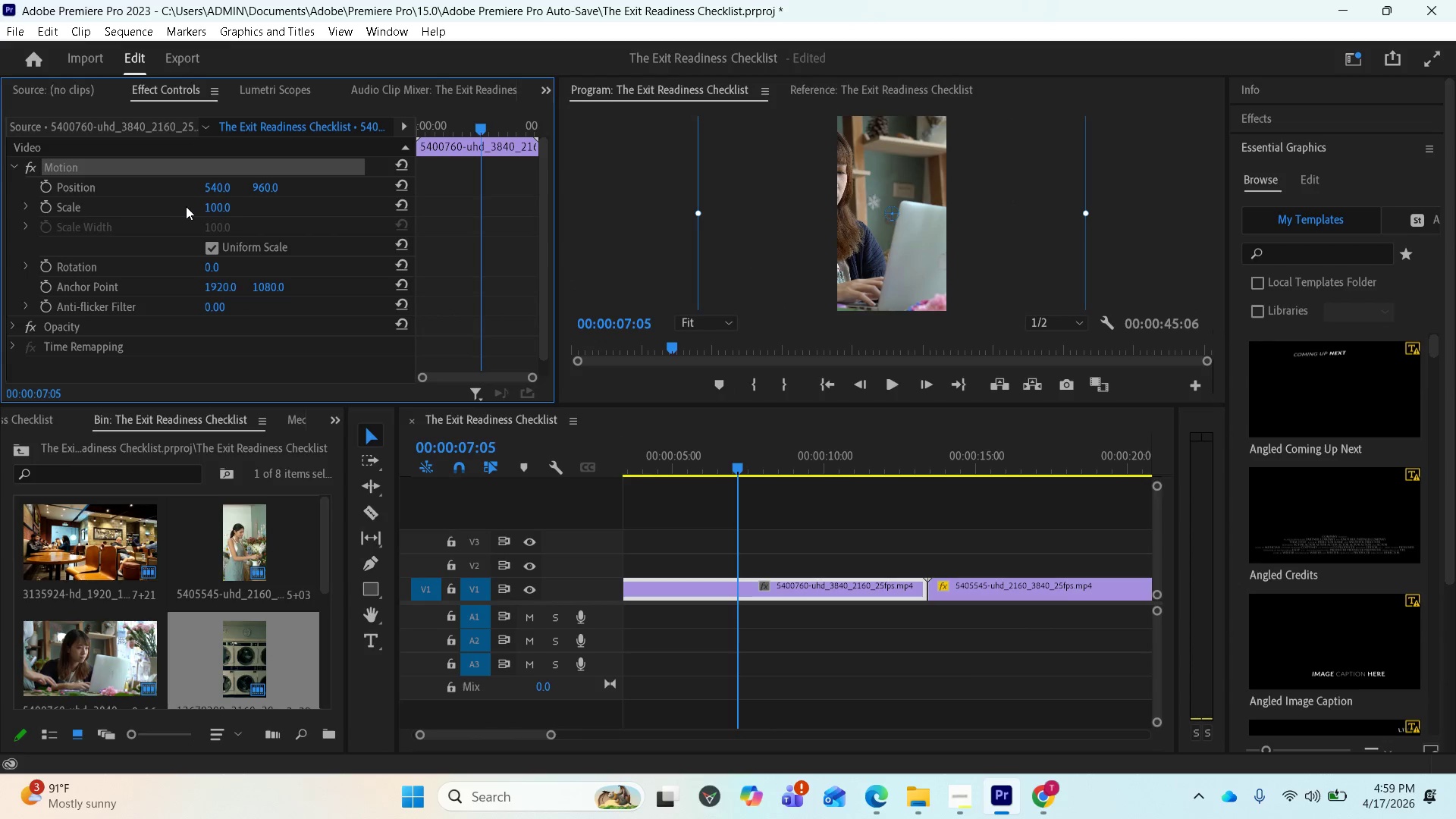 
left_click_drag(start_coordinate=[221, 212], to_coordinate=[203, 206])
 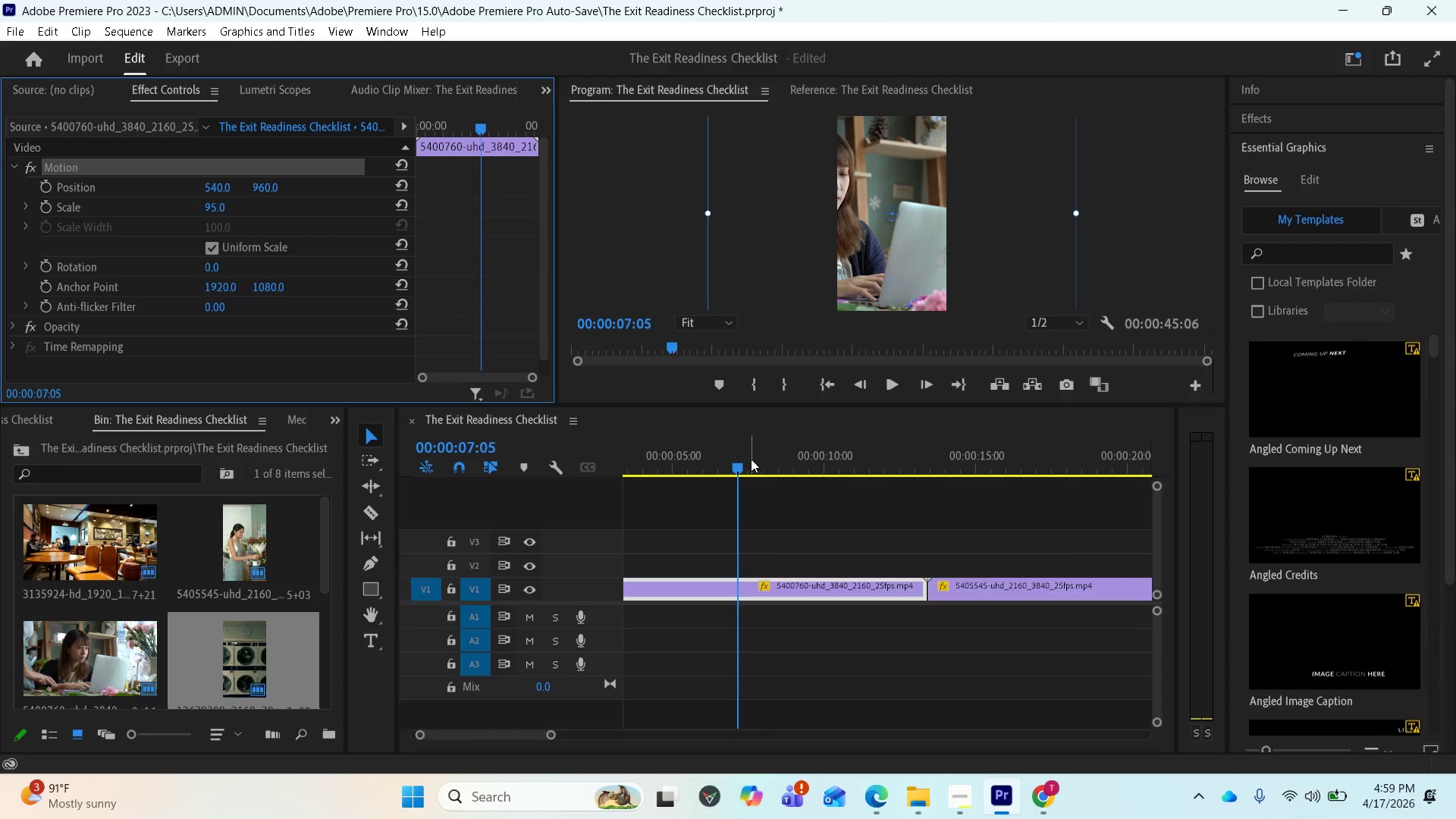 
left_click_drag(start_coordinate=[734, 468], to_coordinate=[609, 484])
 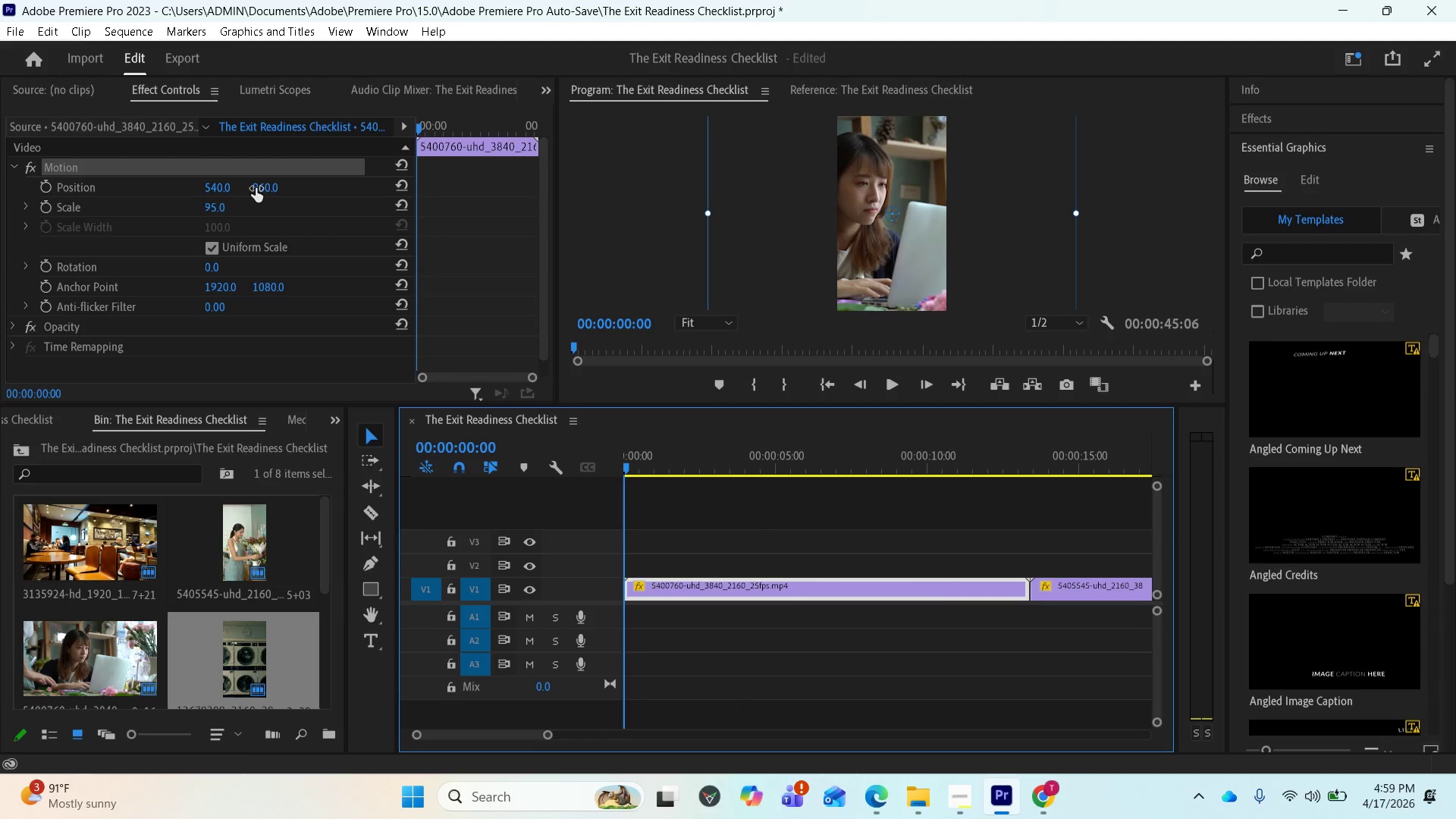 
left_click_drag(start_coordinate=[222, 188], to_coordinate=[811, 260])
 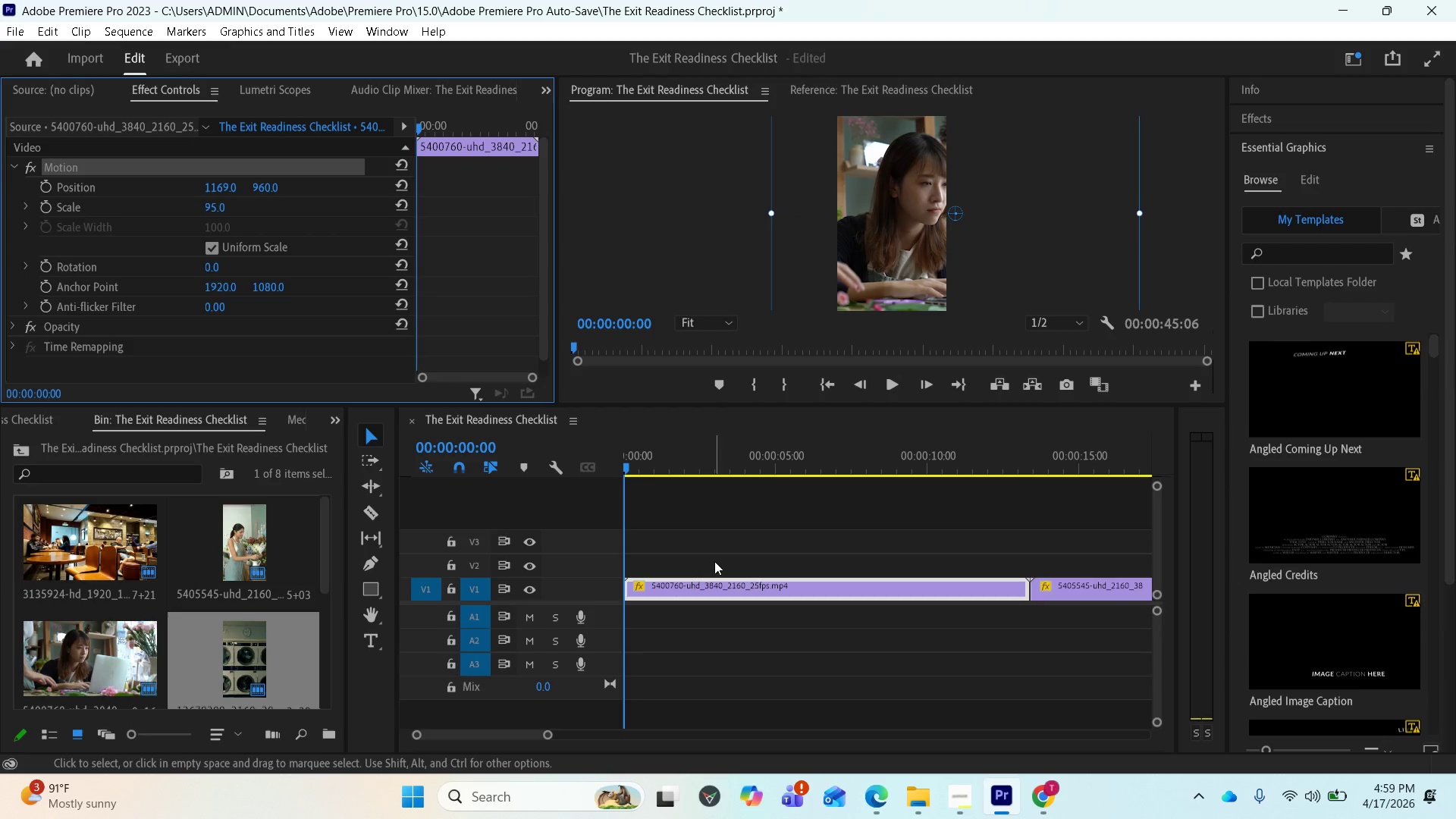 
key(Space)
 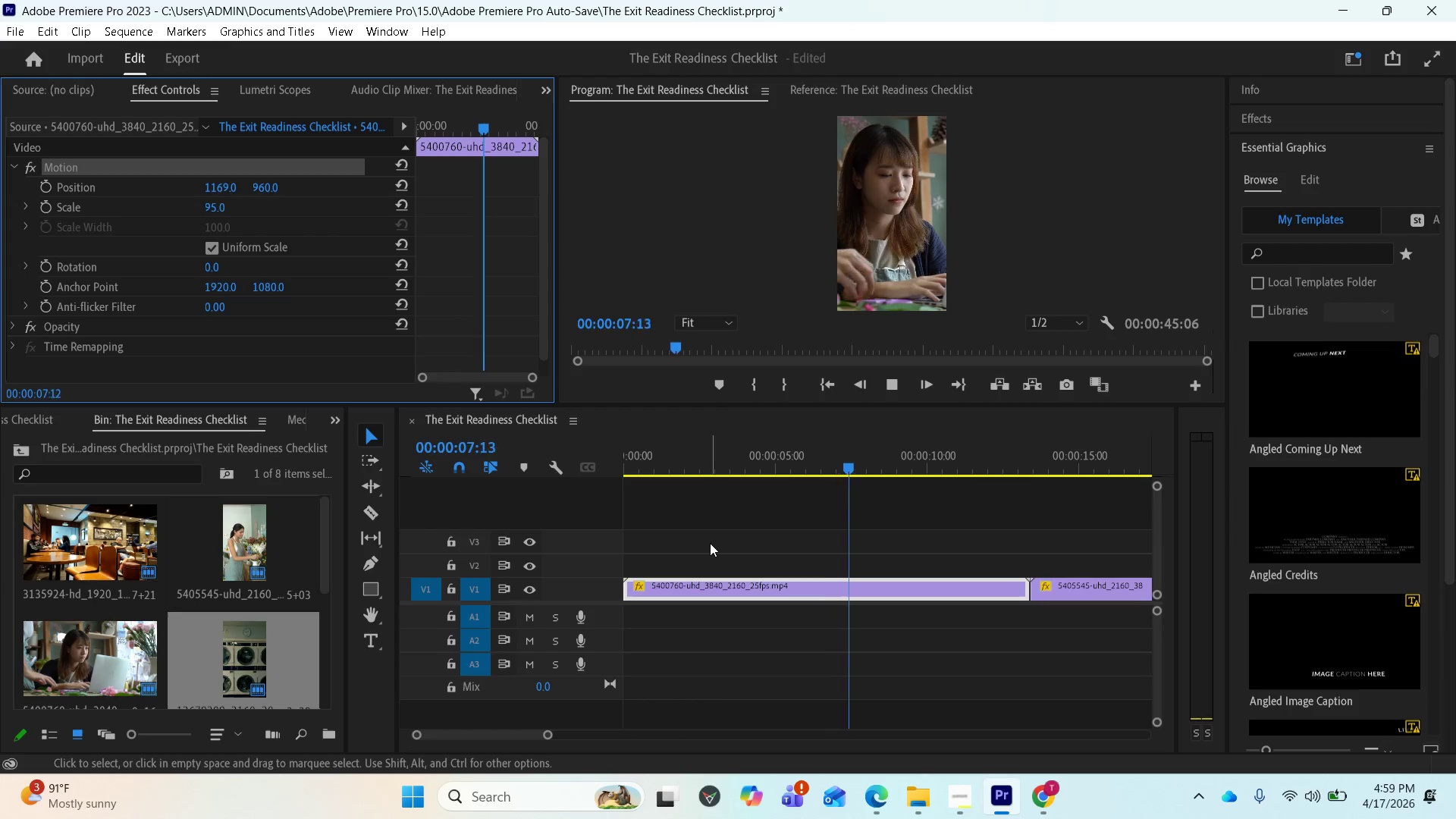 
wait(12.64)
 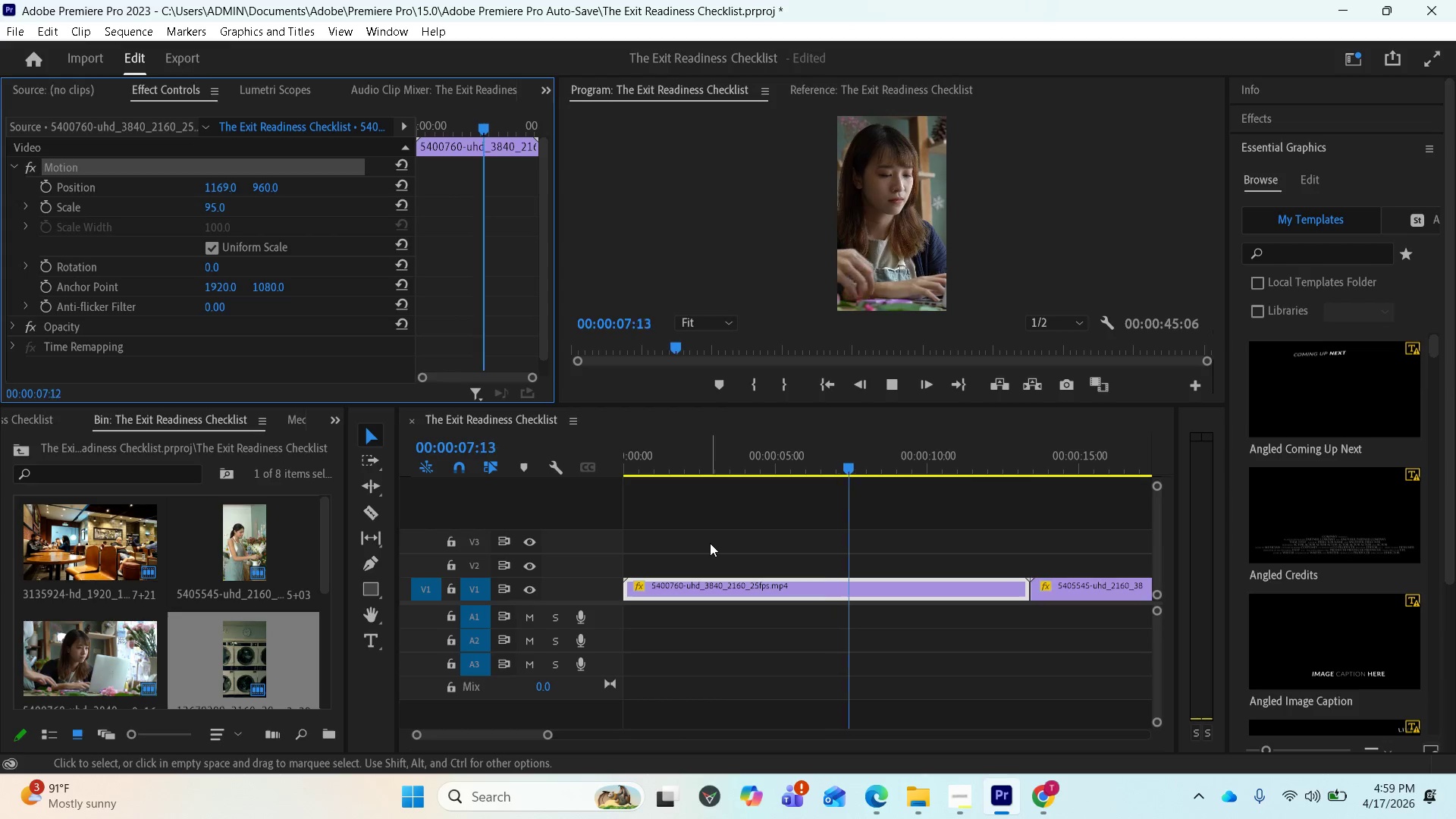 
key(Space)
 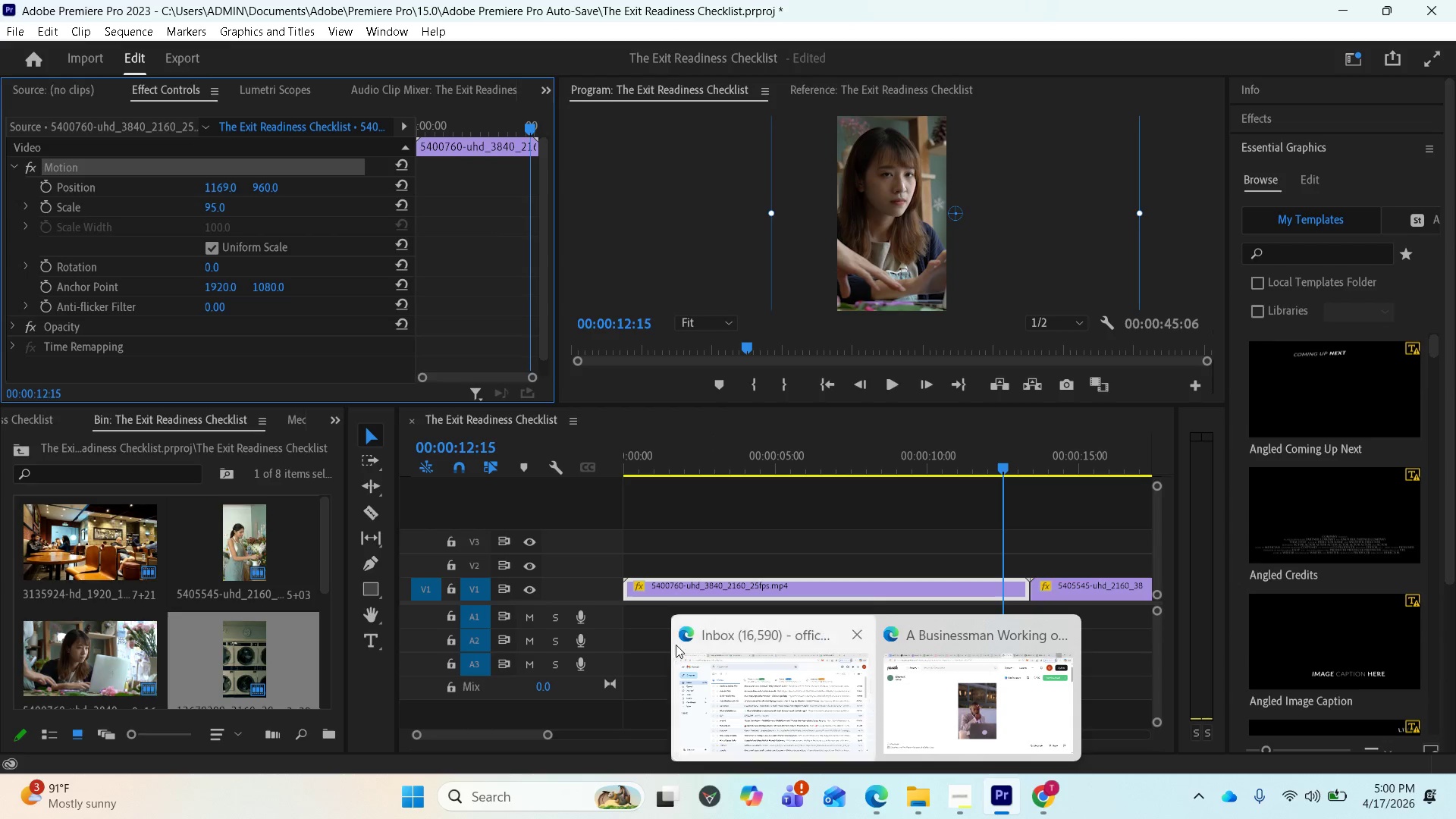 
wait(5.33)
 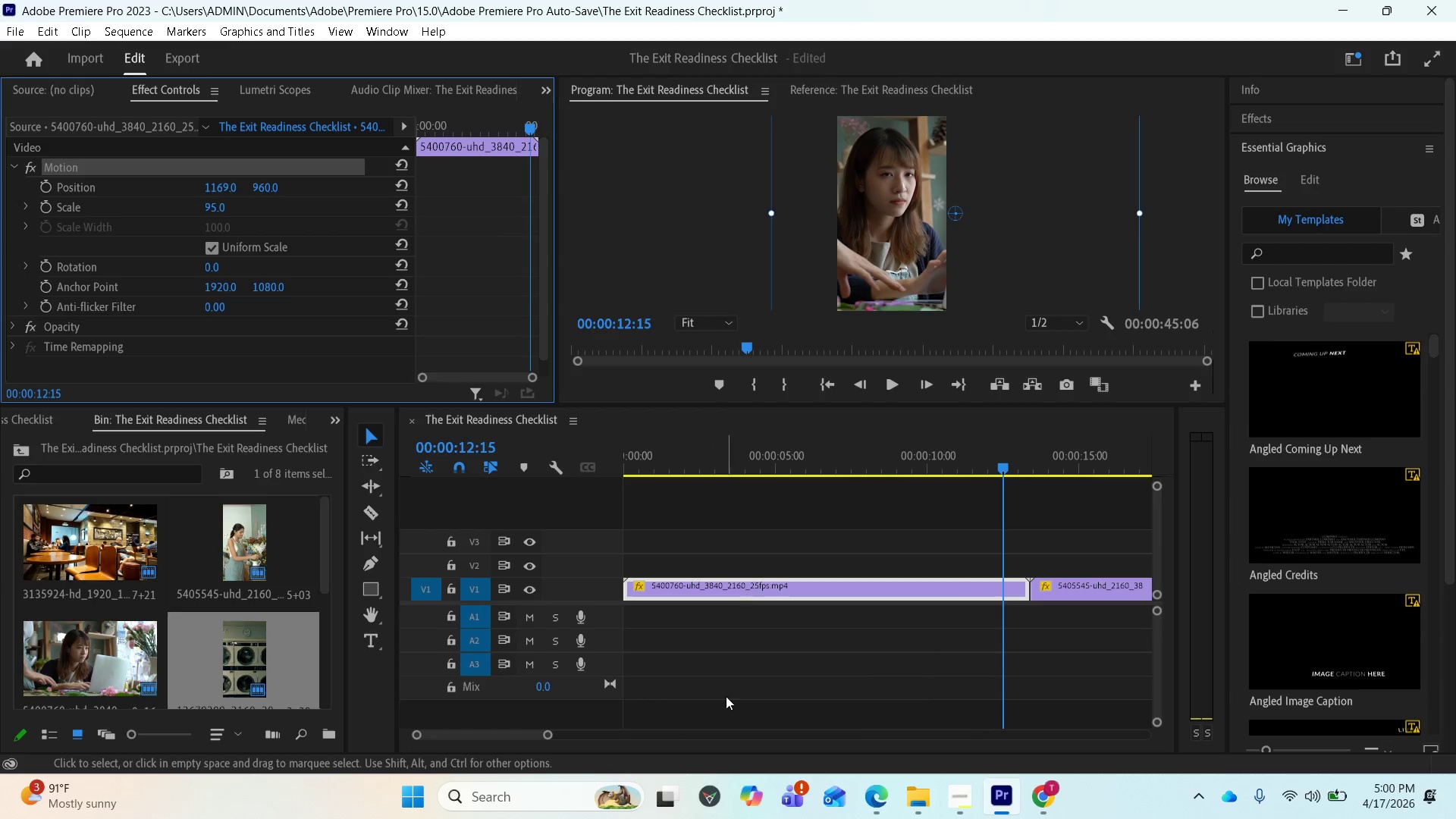 
key(Control+S)
 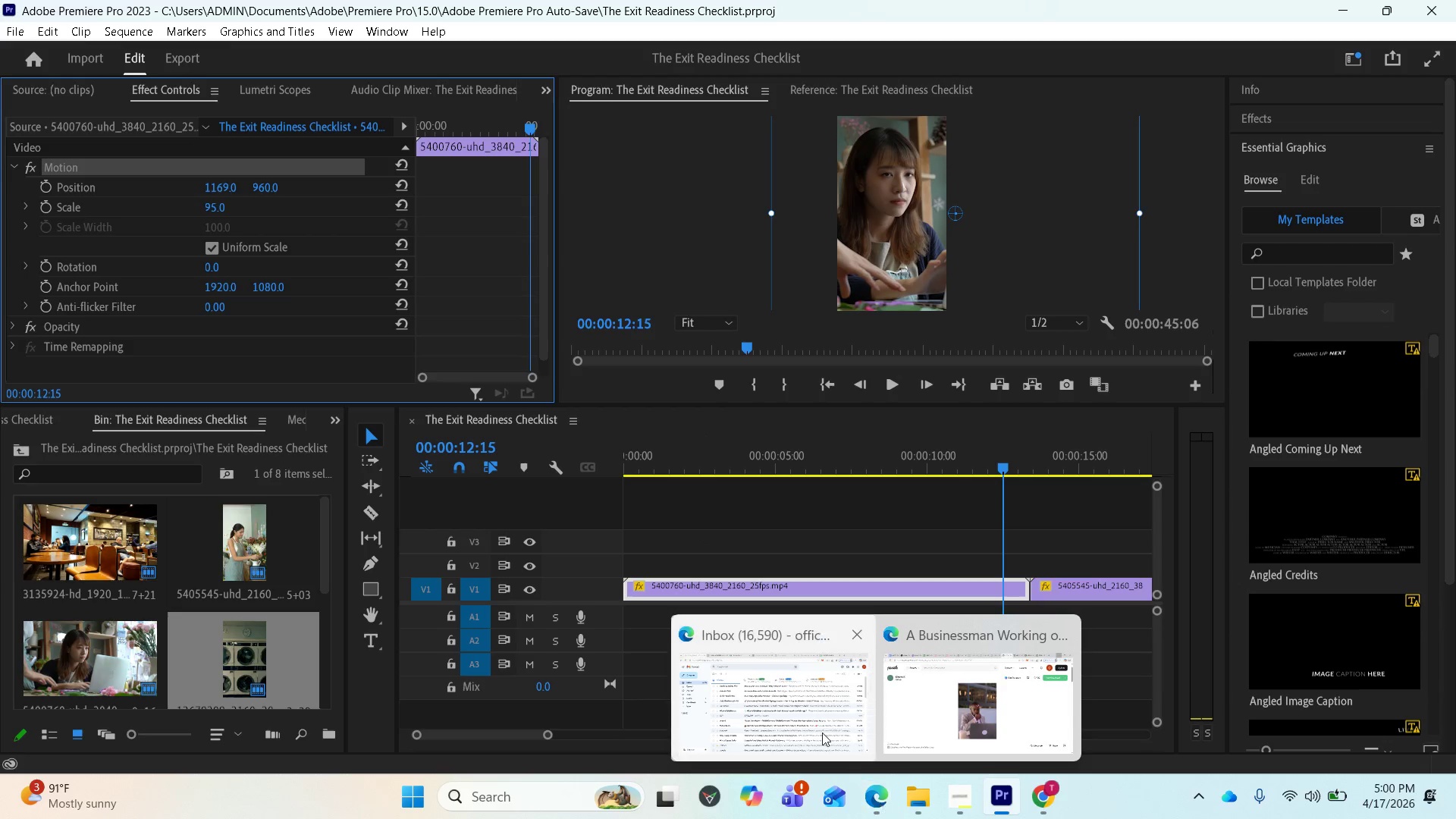 
left_click([956, 718])
 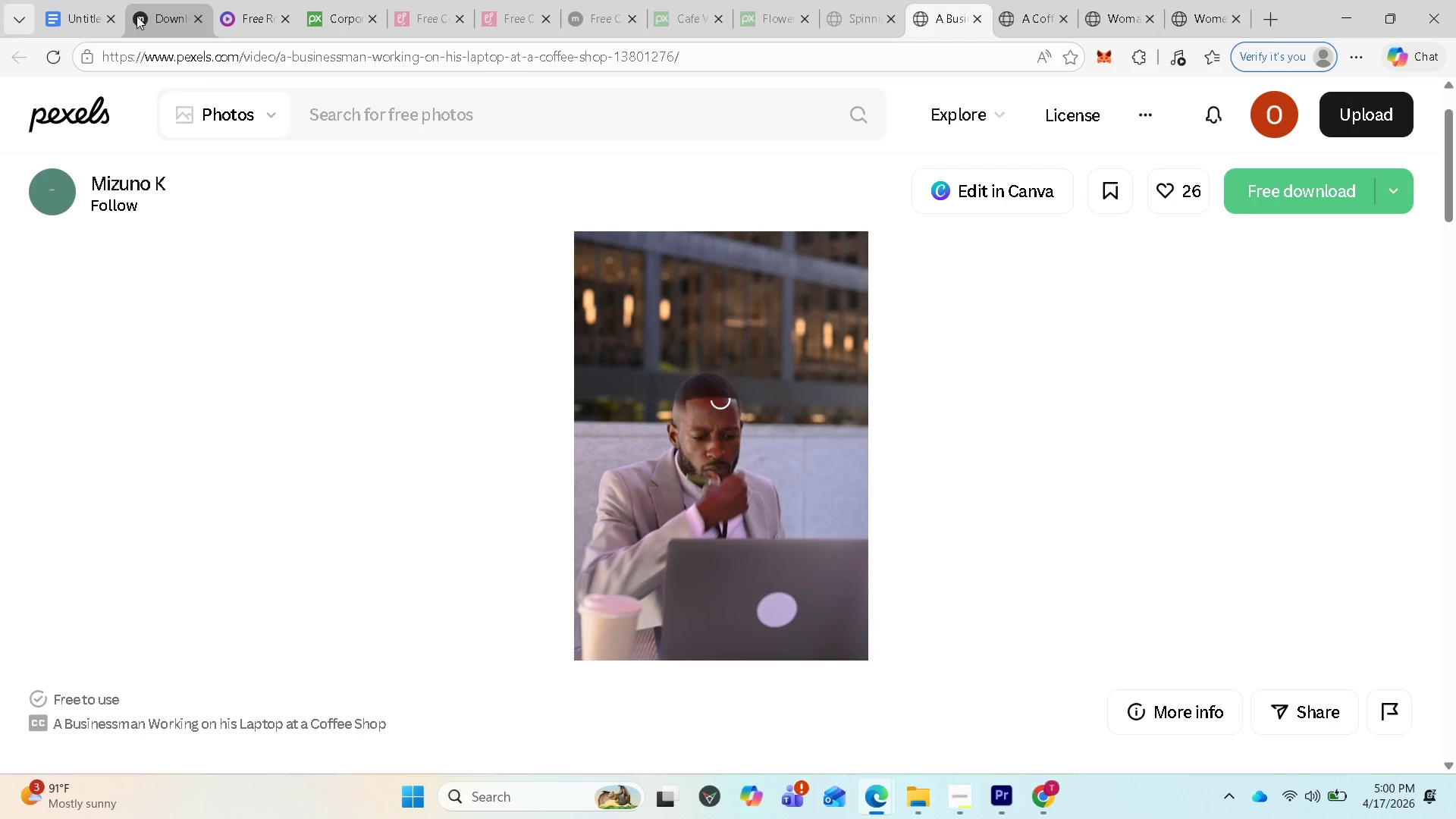 
left_click([90, 13])
 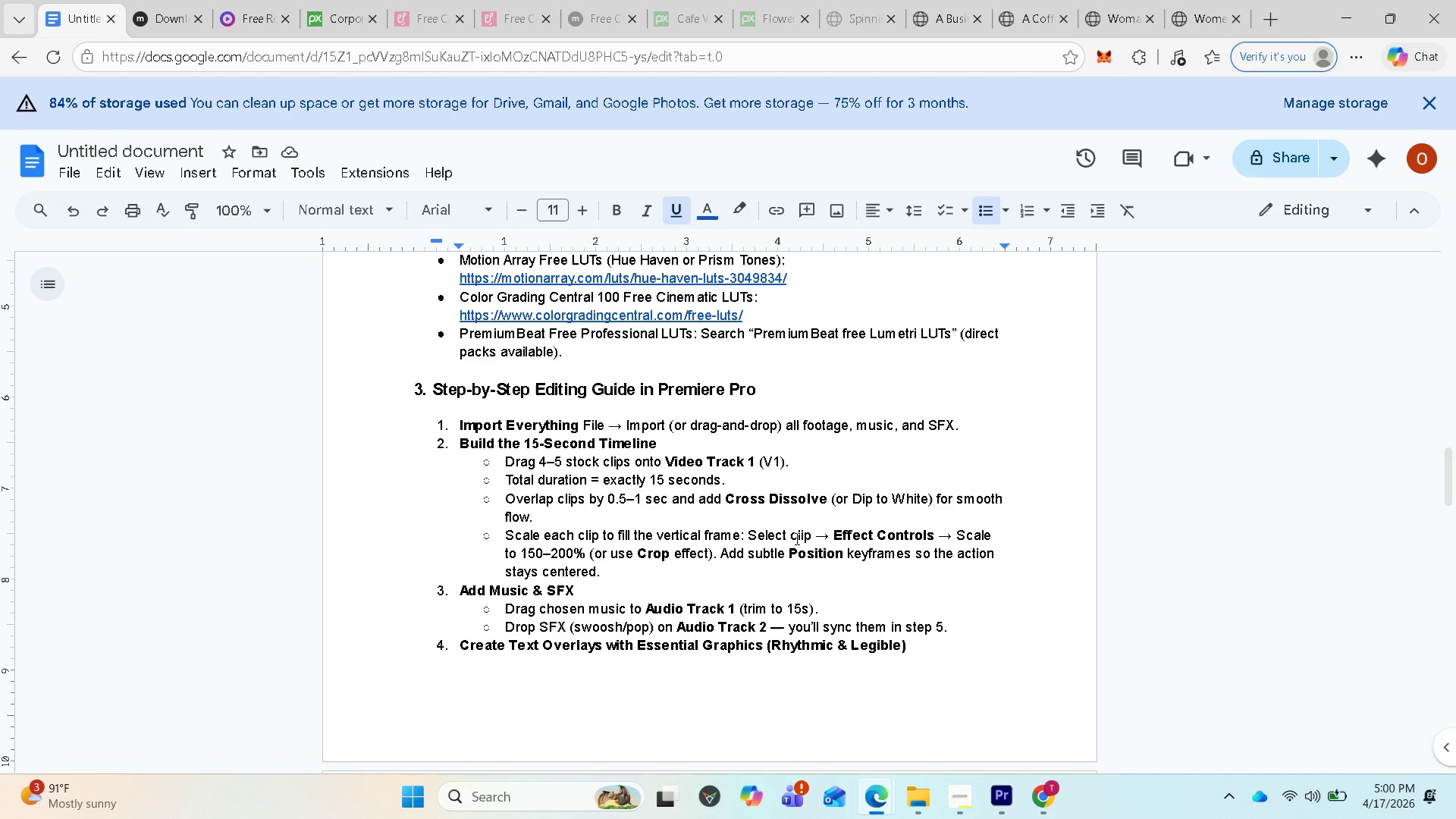 
wait(24.52)
 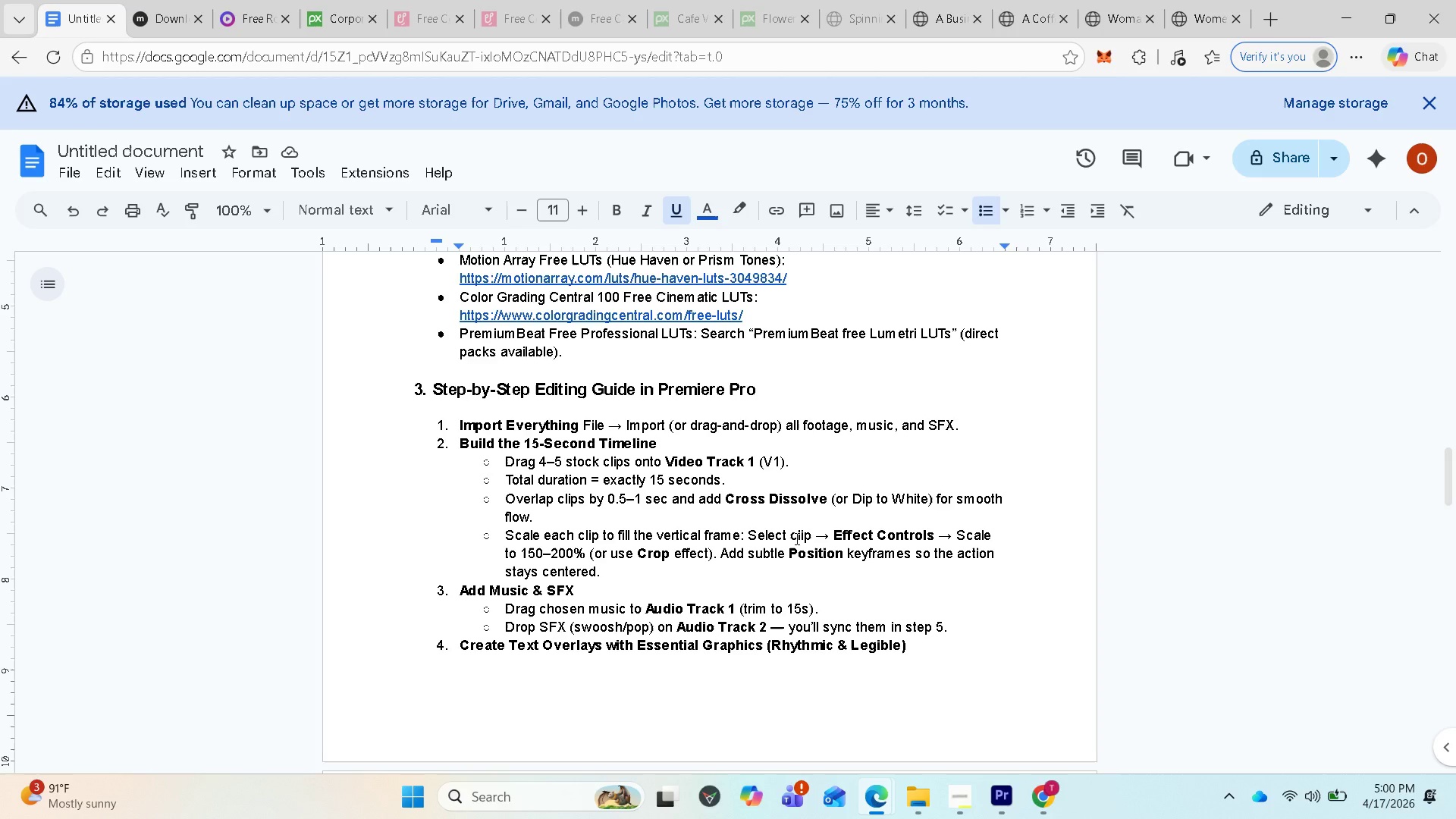 
scroll: coordinate [553, 505], scroll_direction: down, amount: 7.0
 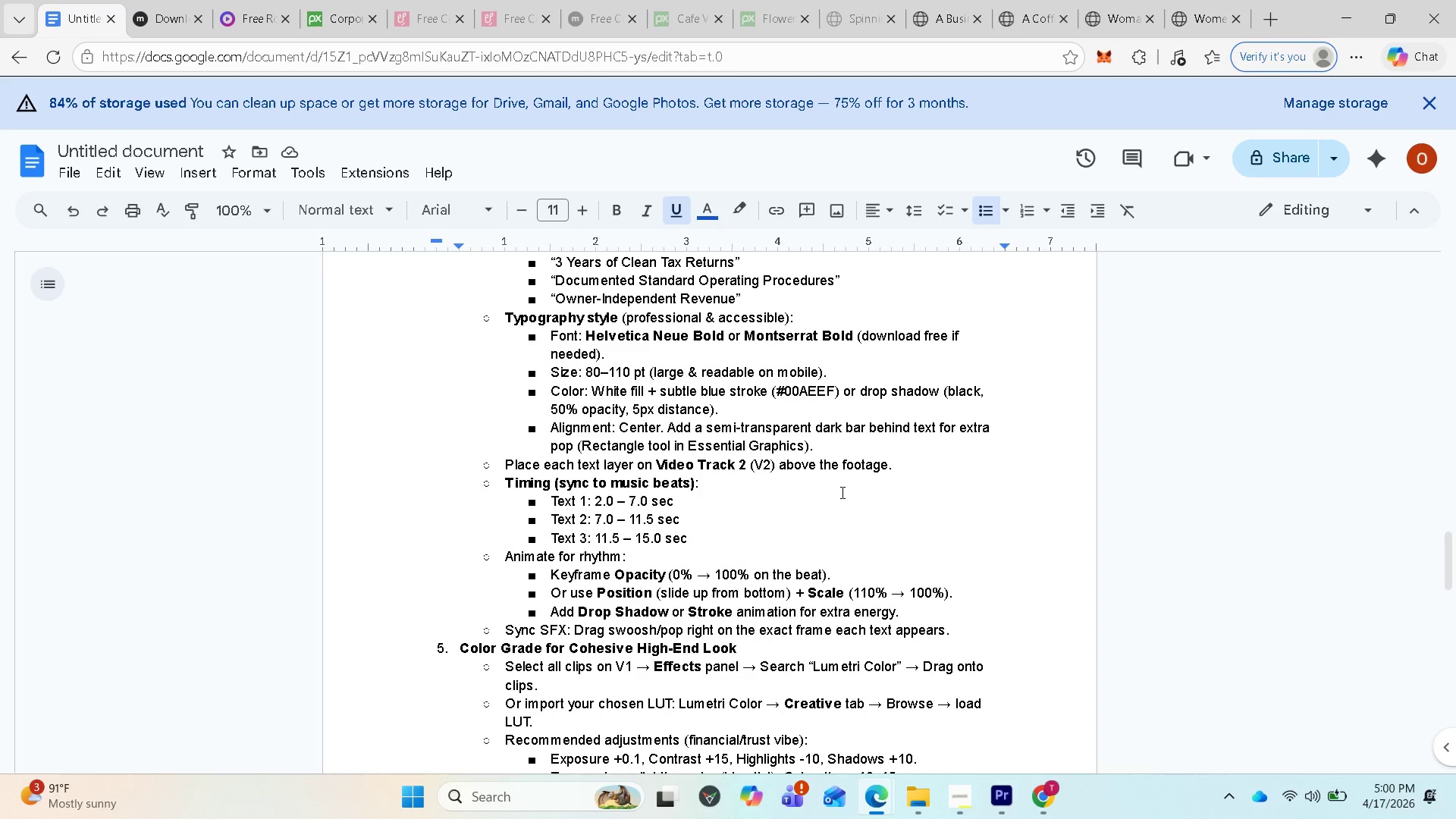 
wait(14.26)
 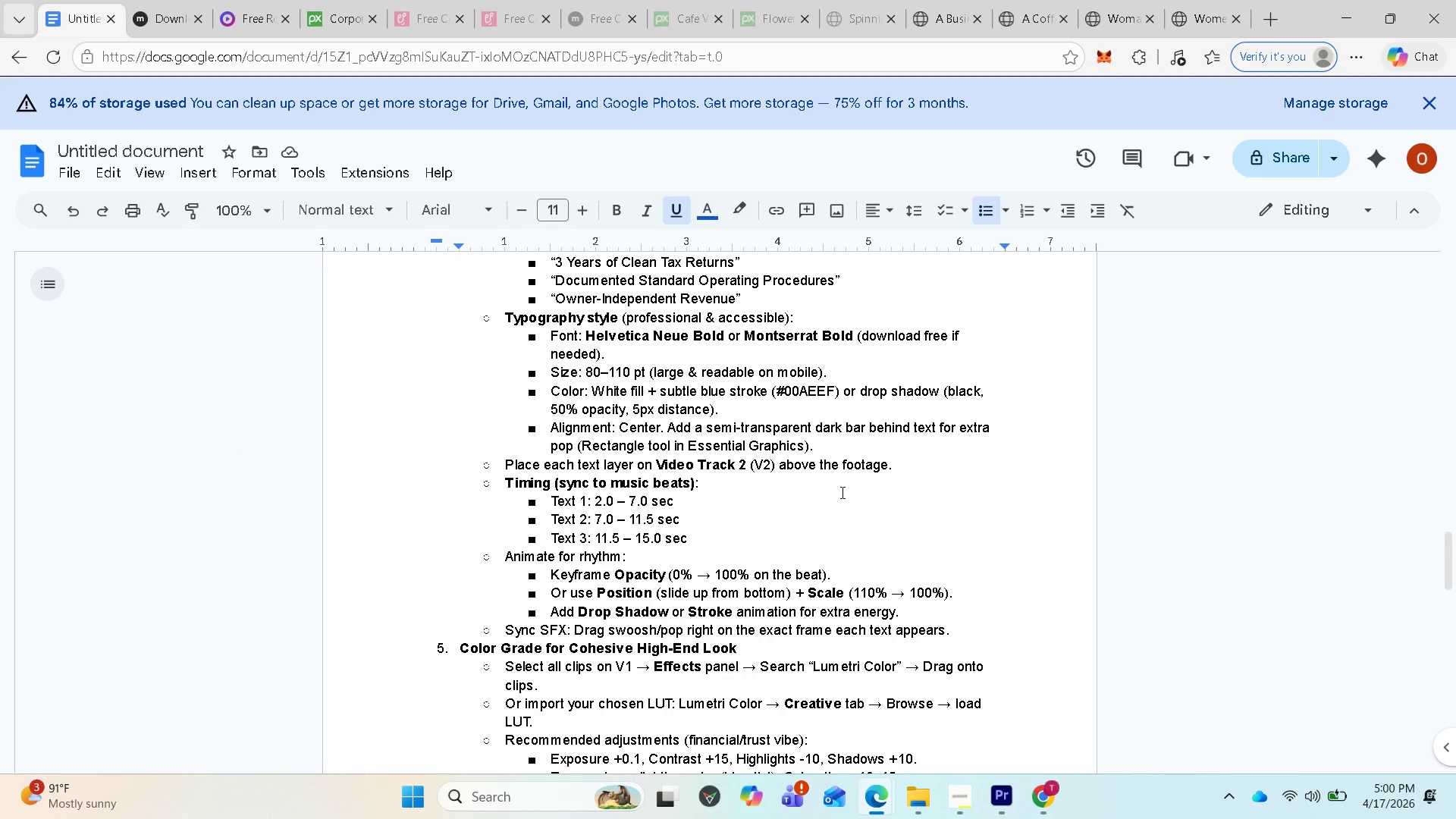 
left_click([996, 795])